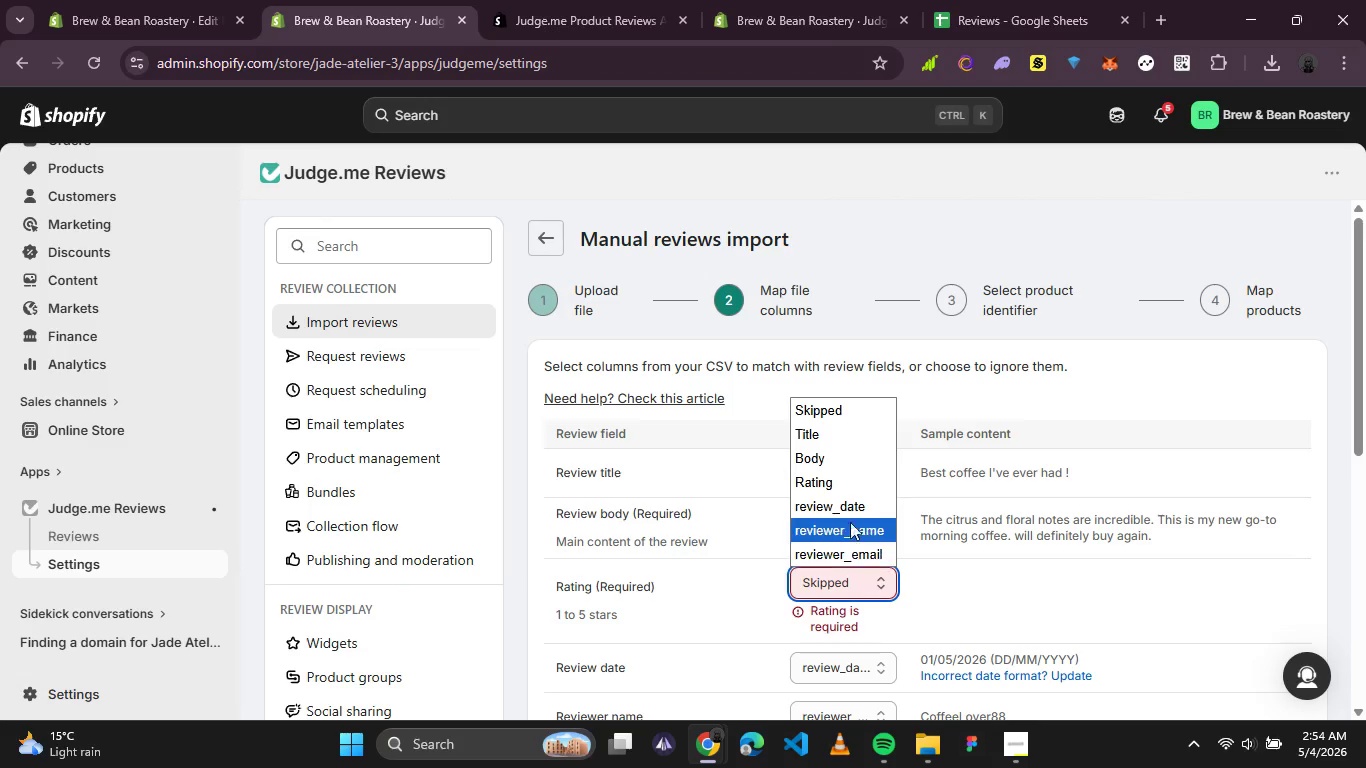 
left_click([827, 474])
 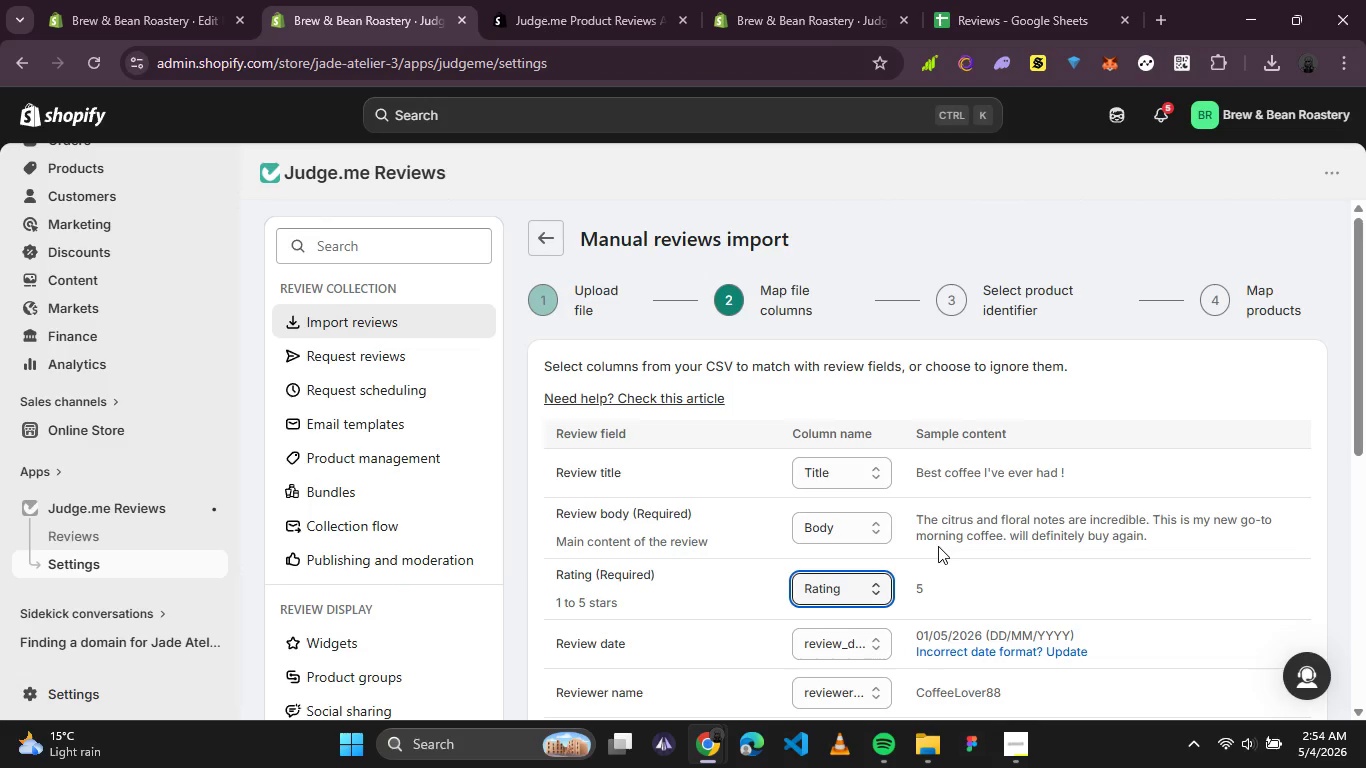 
scroll: coordinate [938, 546], scroll_direction: down, amount: 1.0
 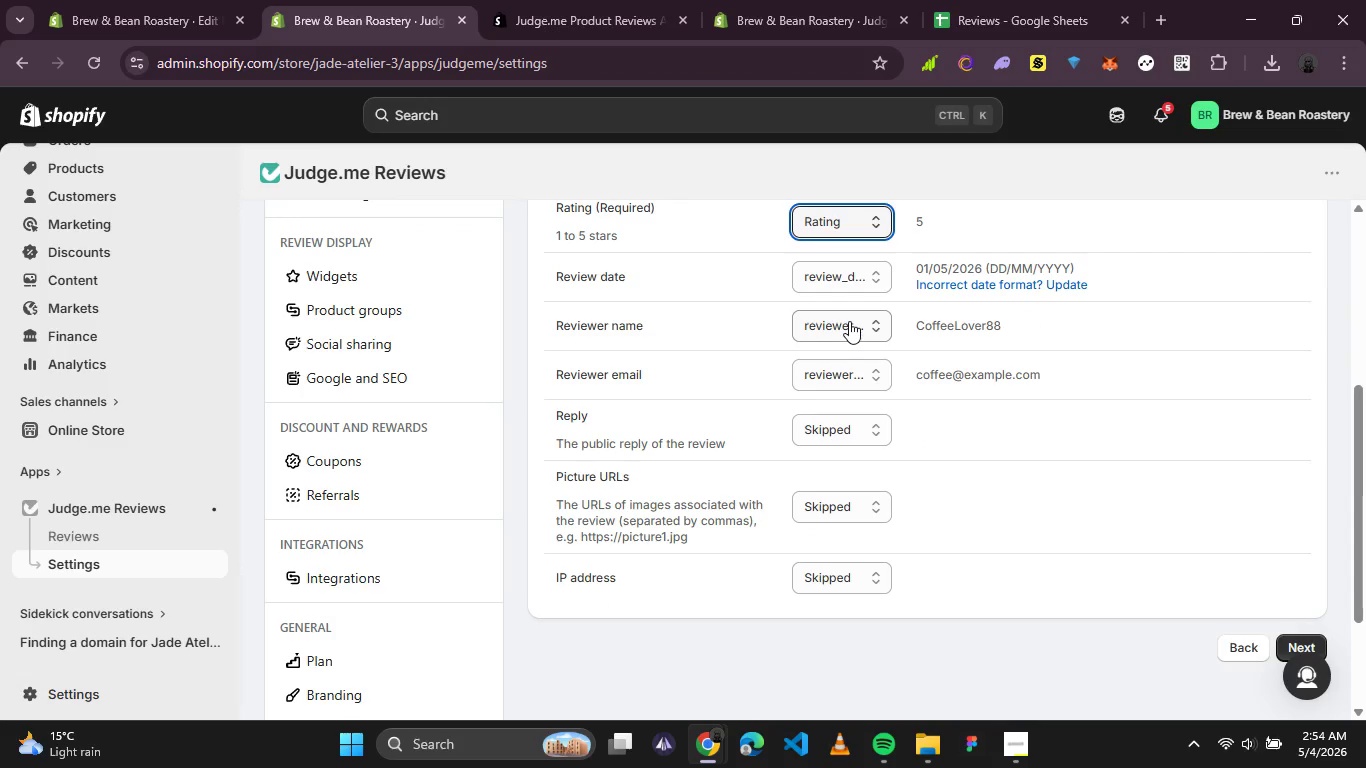 
wait(6.06)
 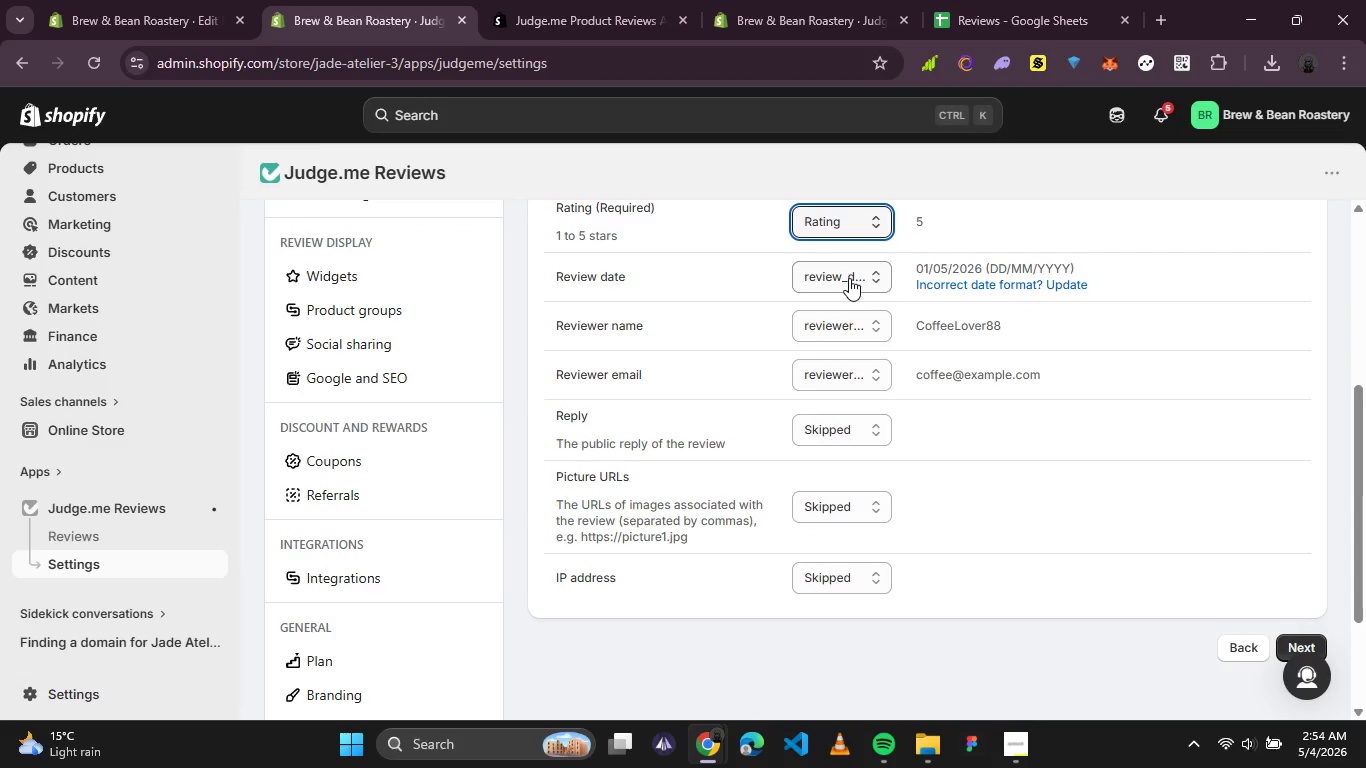 
scroll: coordinate [1019, 570], scroll_direction: up, amount: 3.0
 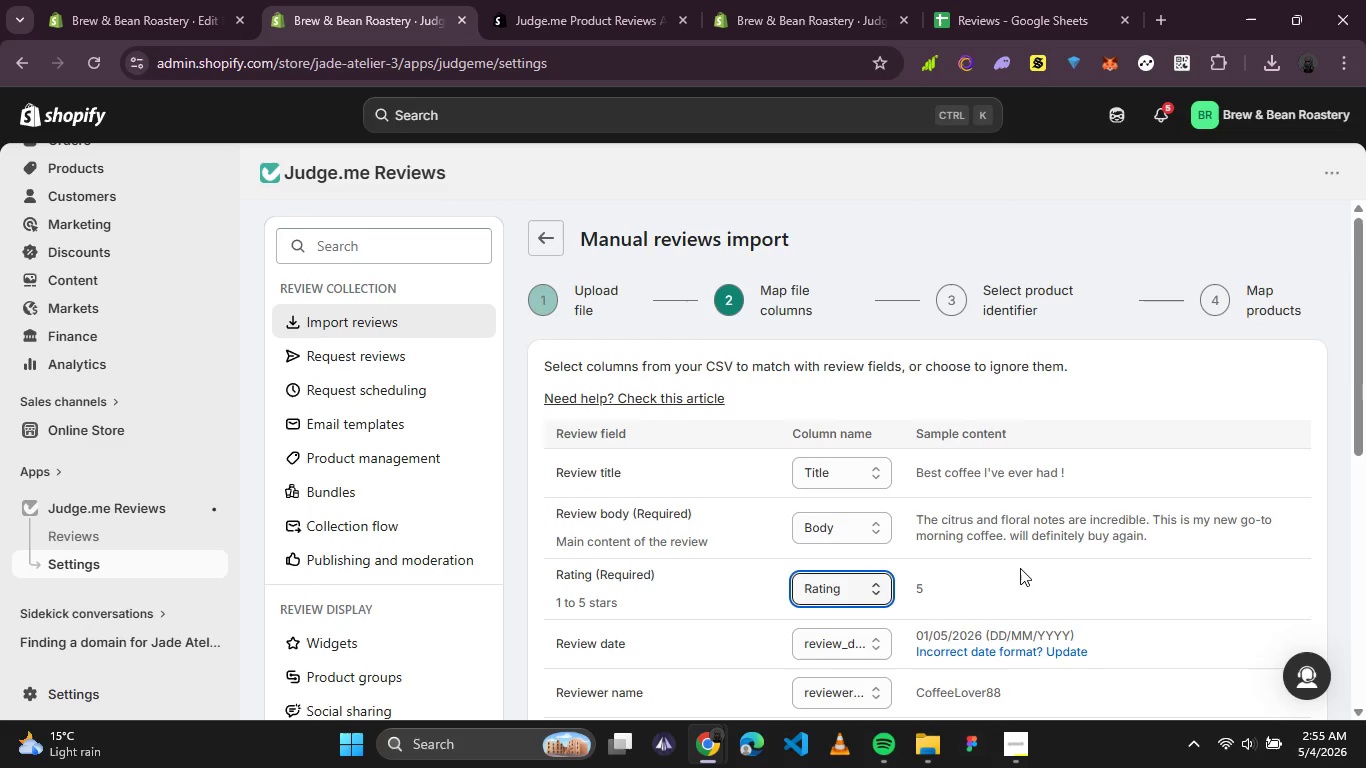 
scroll: coordinate [1020, 568], scroll_direction: down, amount: 1.0
 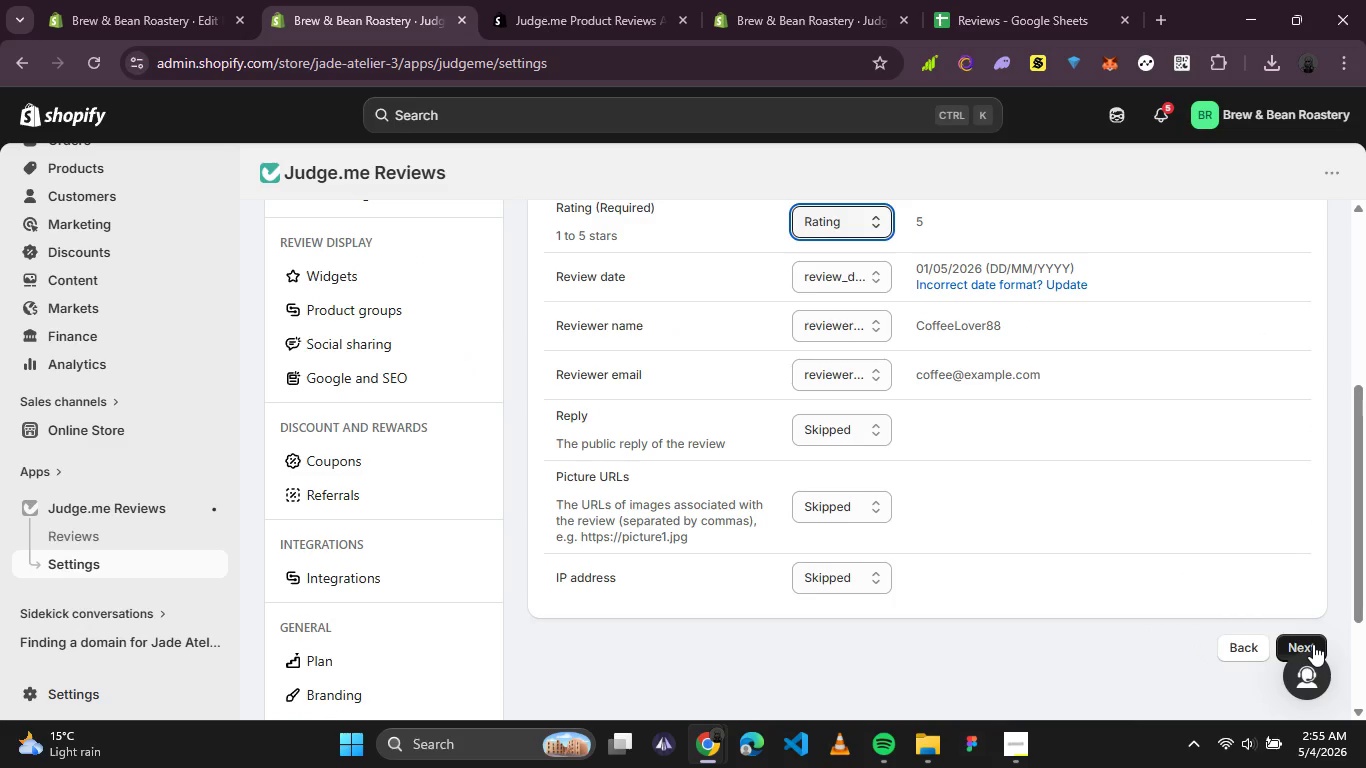 
left_click([1313, 644])
 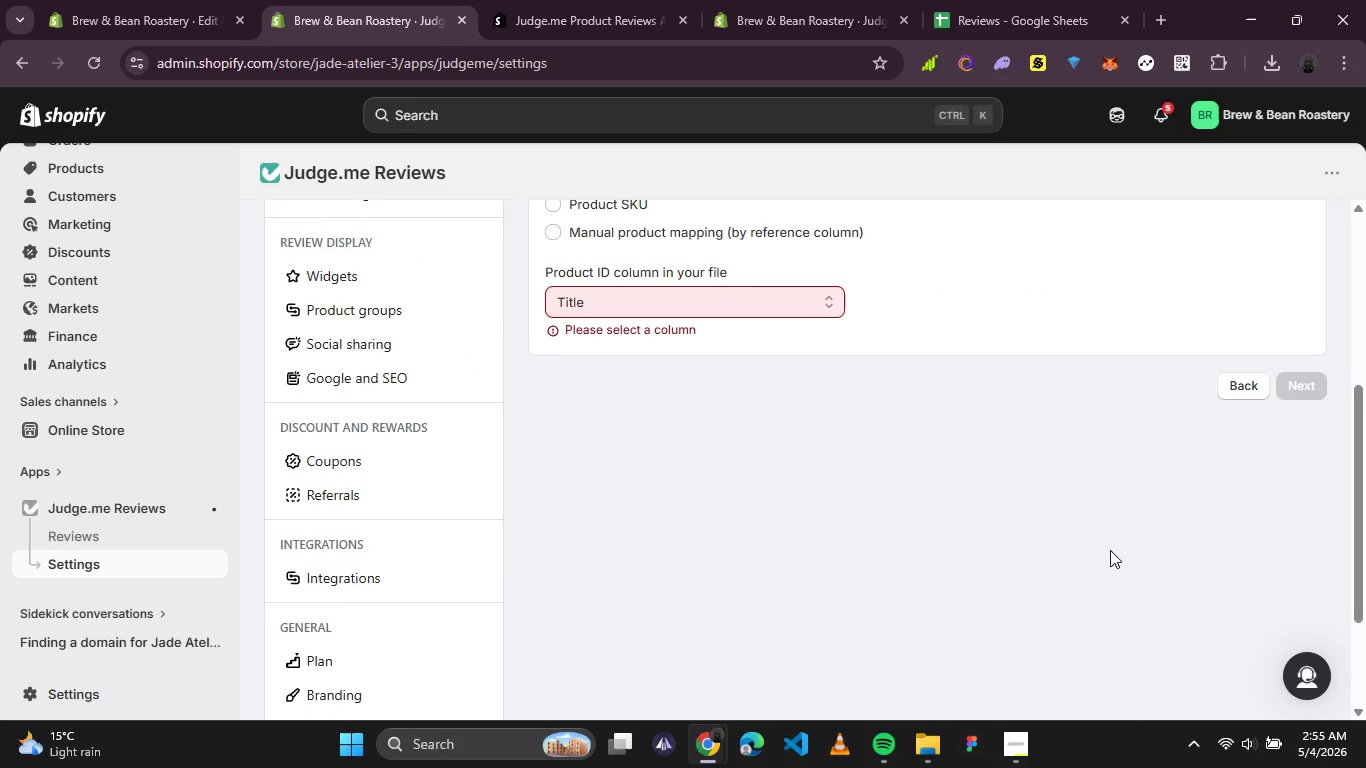 
scroll: coordinate [986, 500], scroll_direction: up, amount: 1.0
 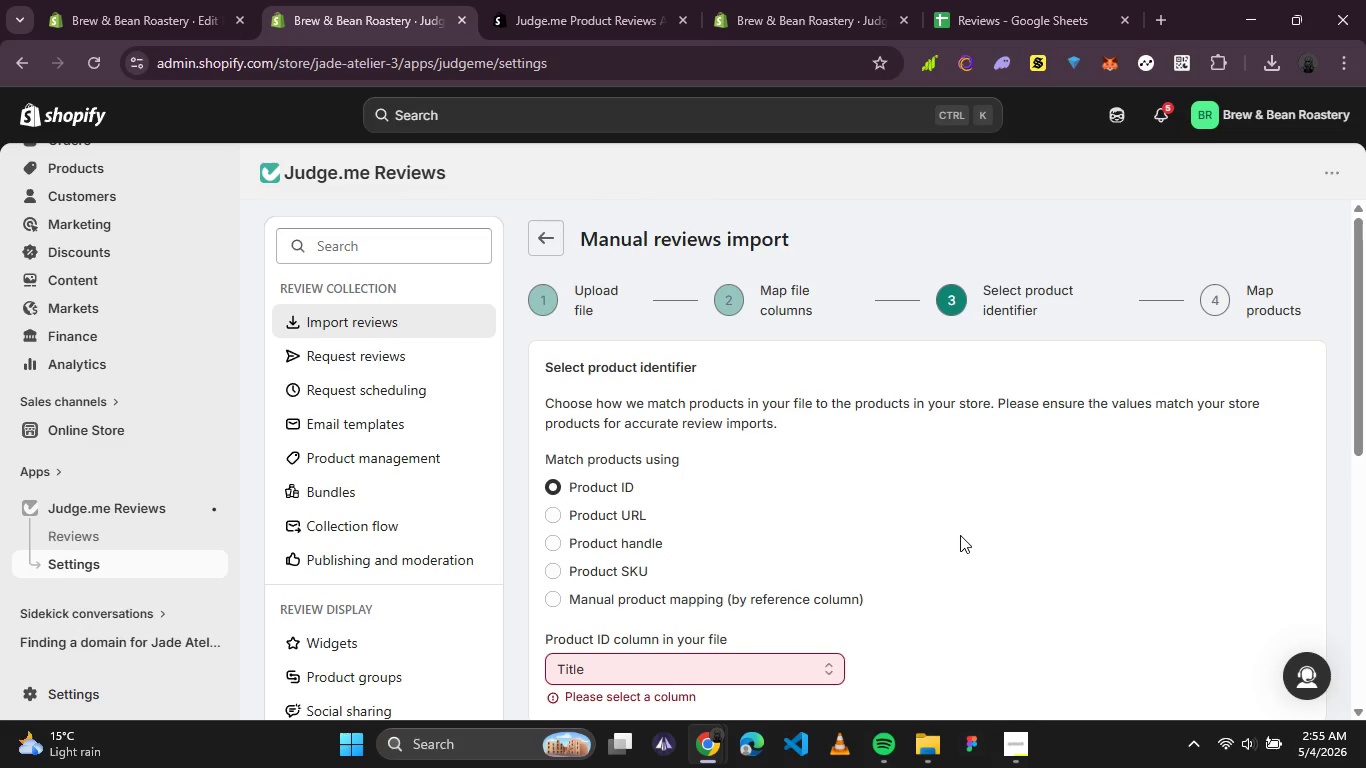 
wait(20.77)
 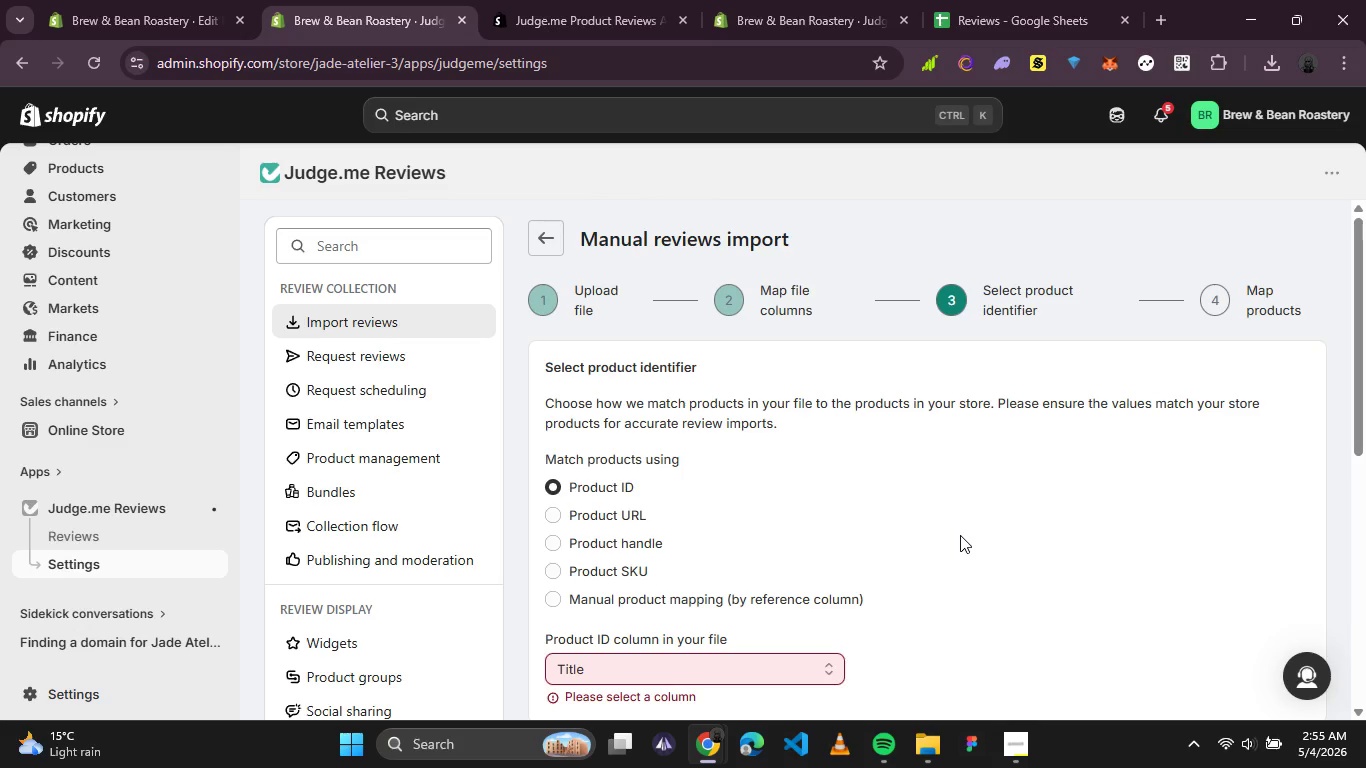 
right_click([77, 171])
 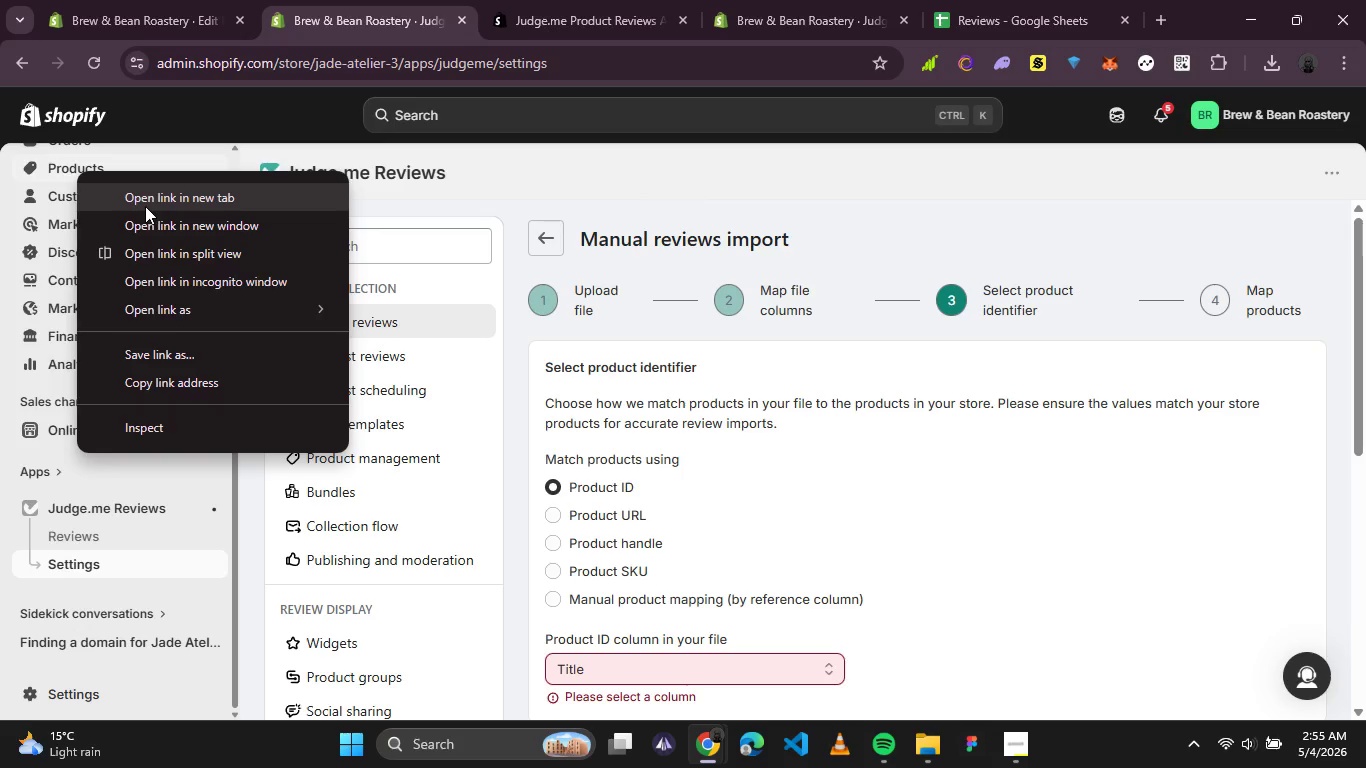 
left_click([145, 206])
 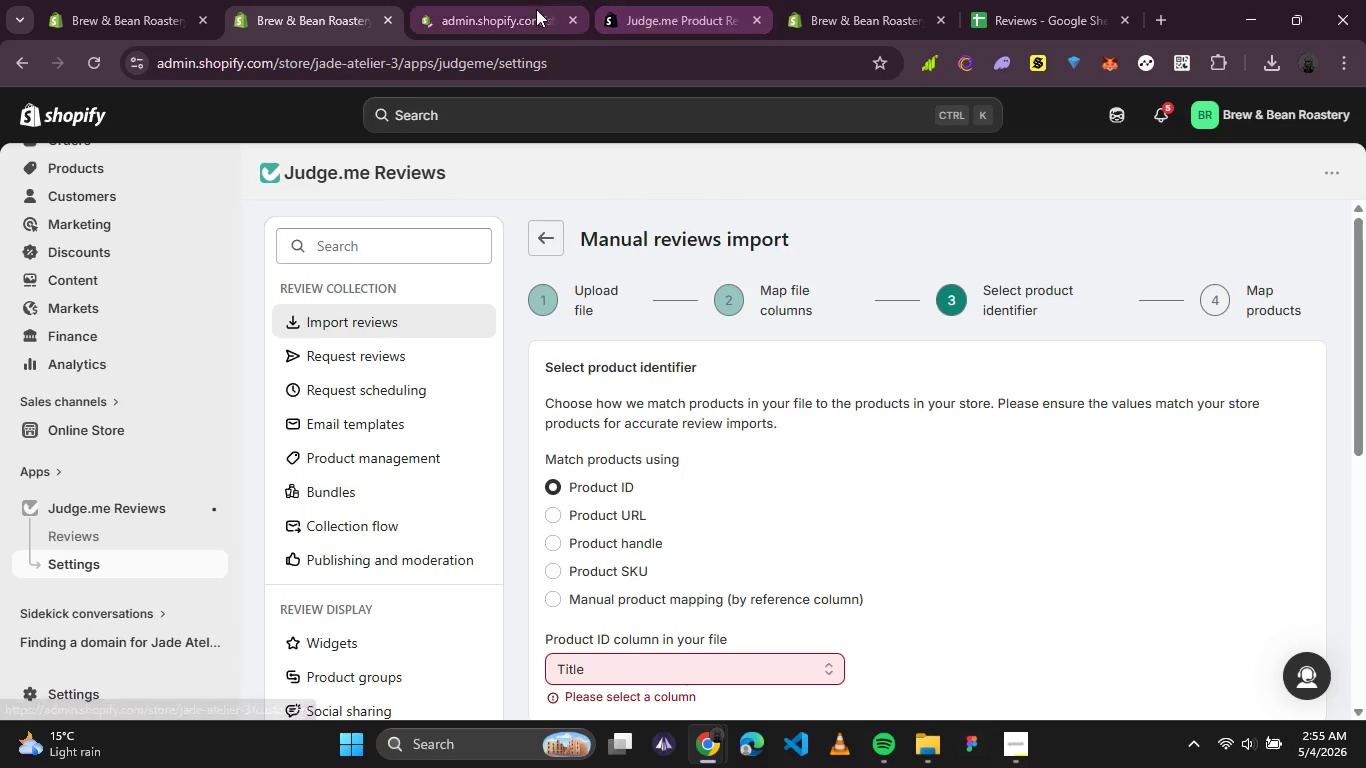 
left_click([507, 9])
 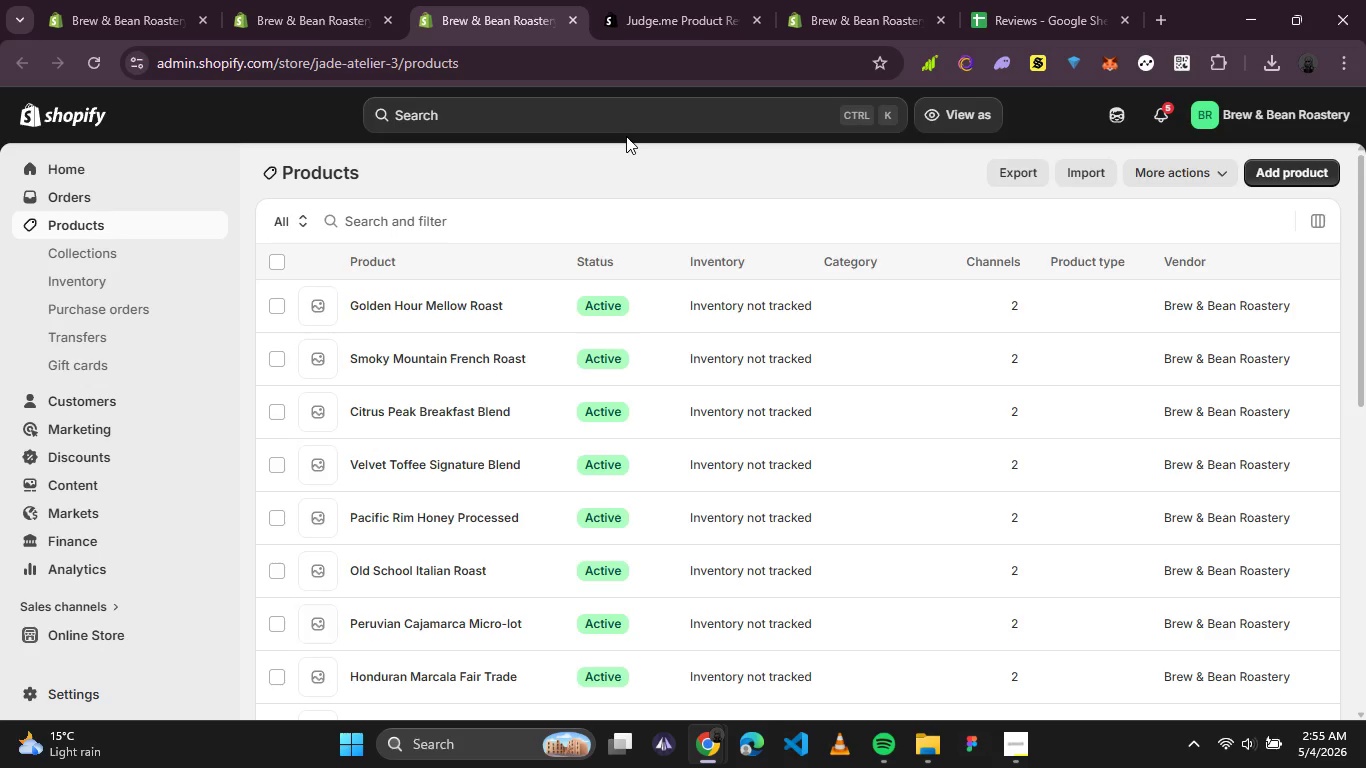 
wait(14.8)
 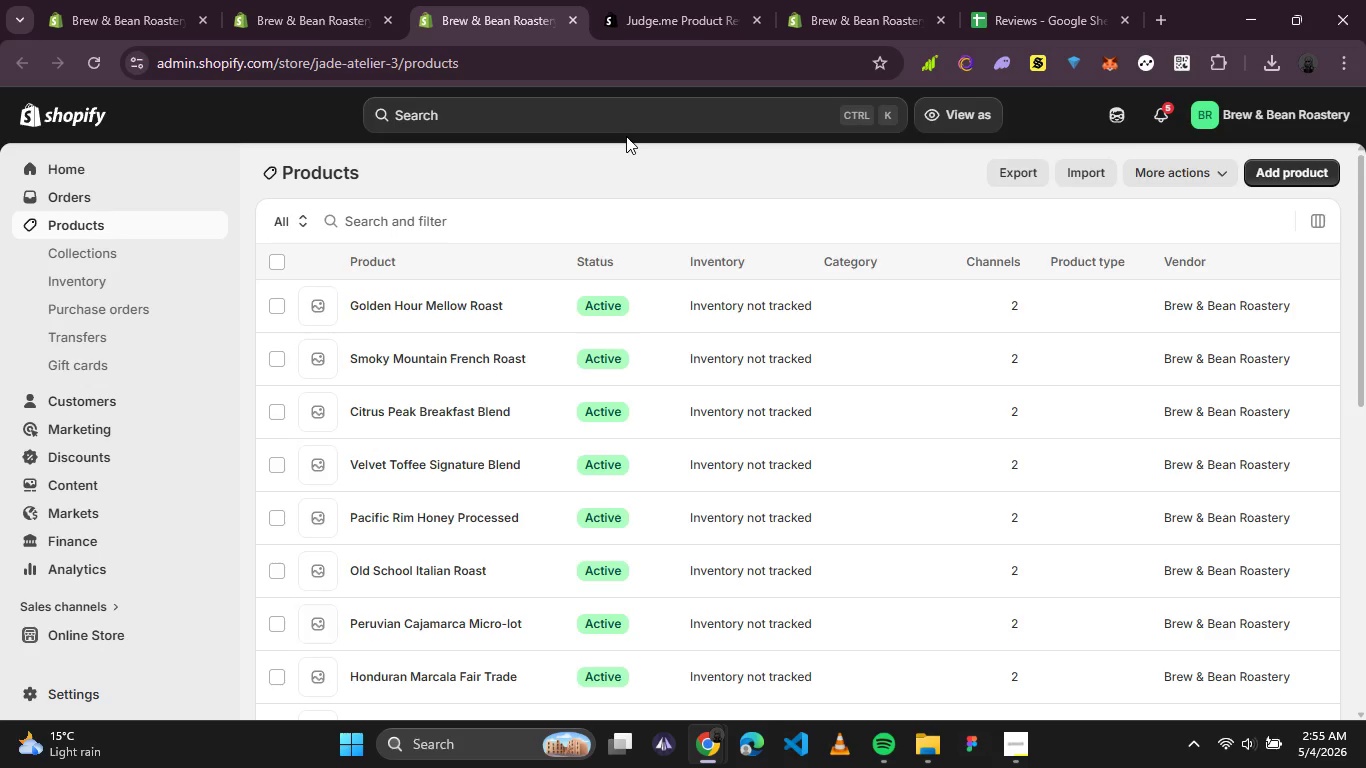 
scroll: coordinate [466, 467], scroll_direction: down, amount: 6.0
 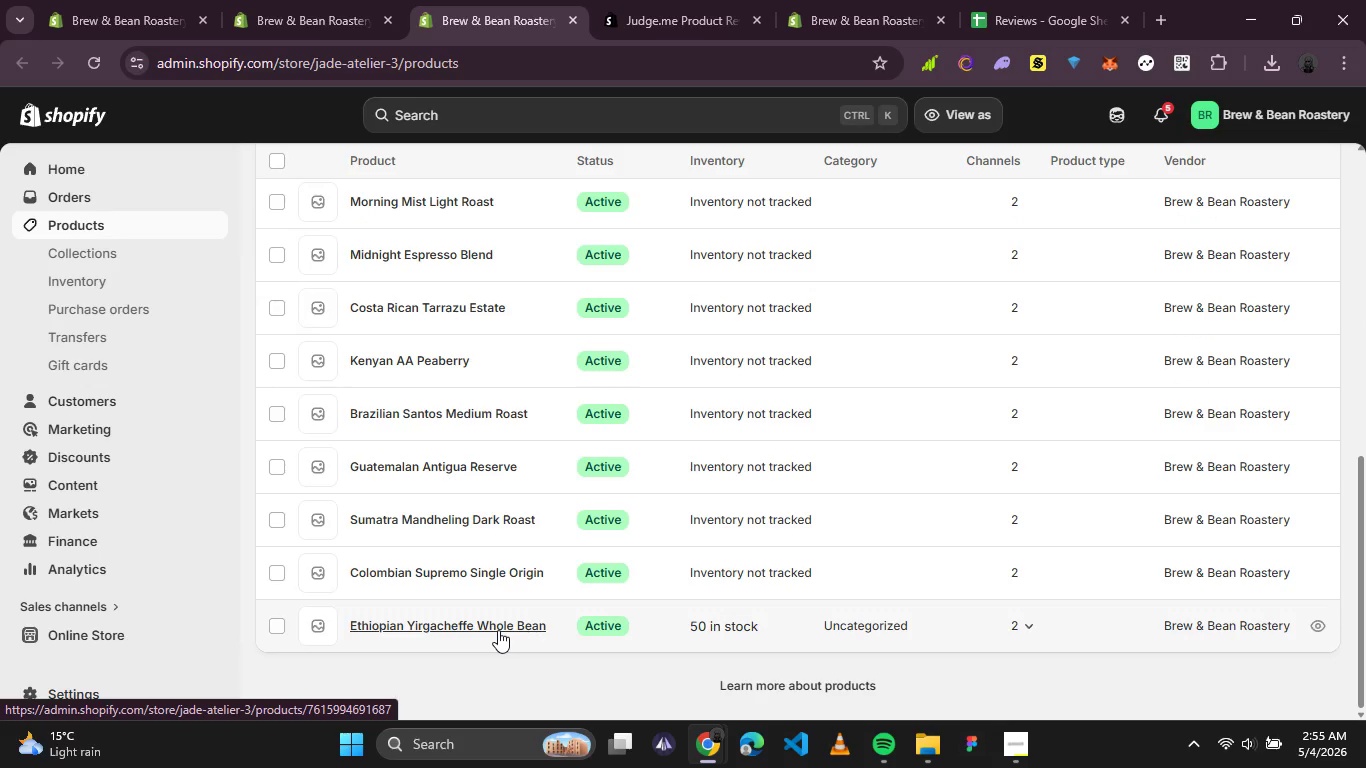 
wait(6.93)
 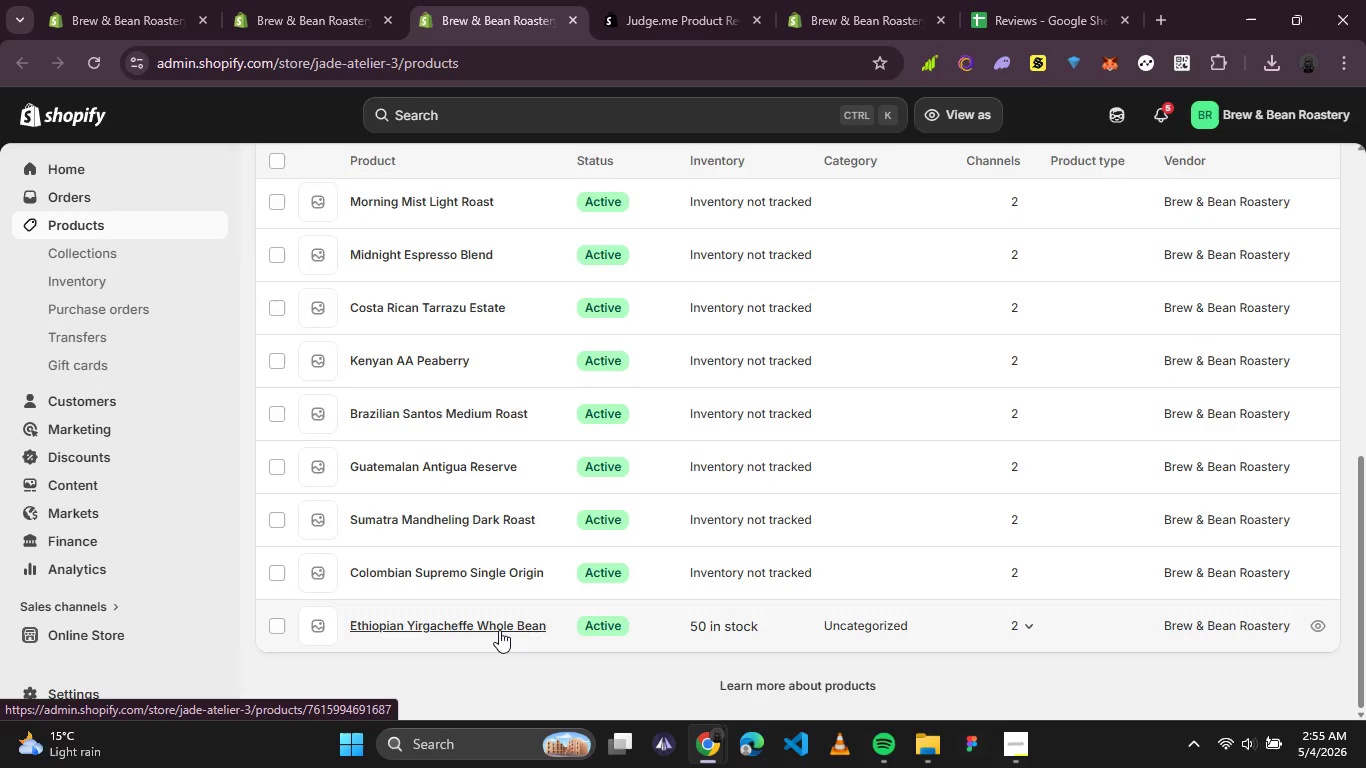 
left_click([498, 630])
 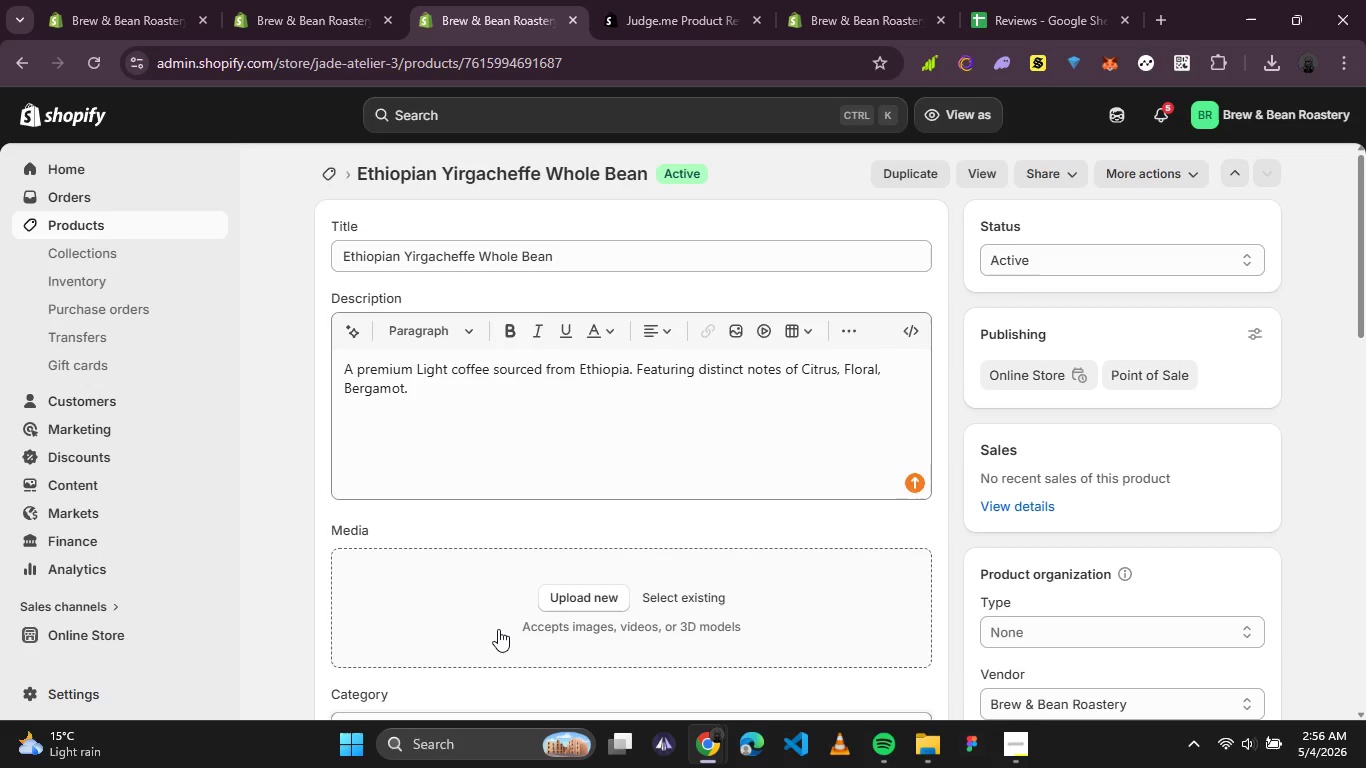 
wait(12.98)
 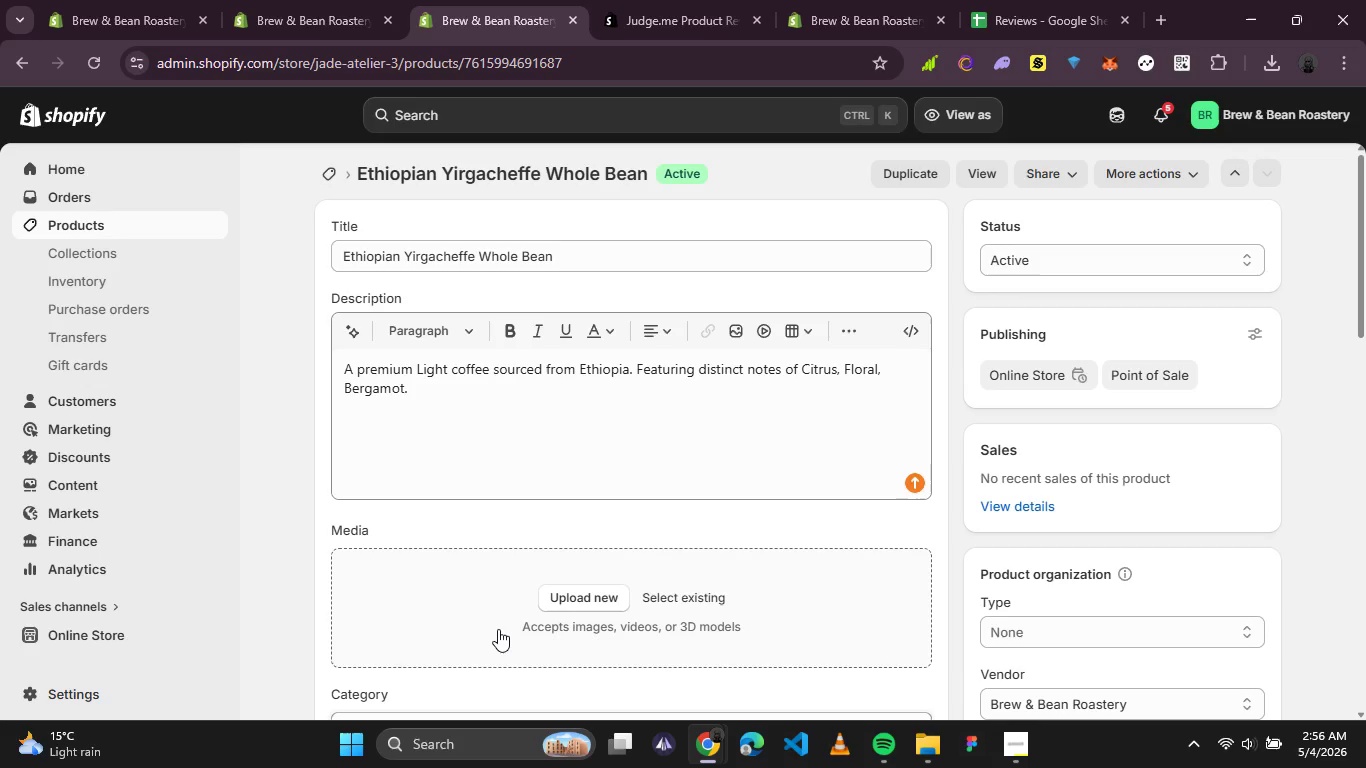 
scroll: coordinate [531, 494], scroll_direction: down, amount: 6.0
 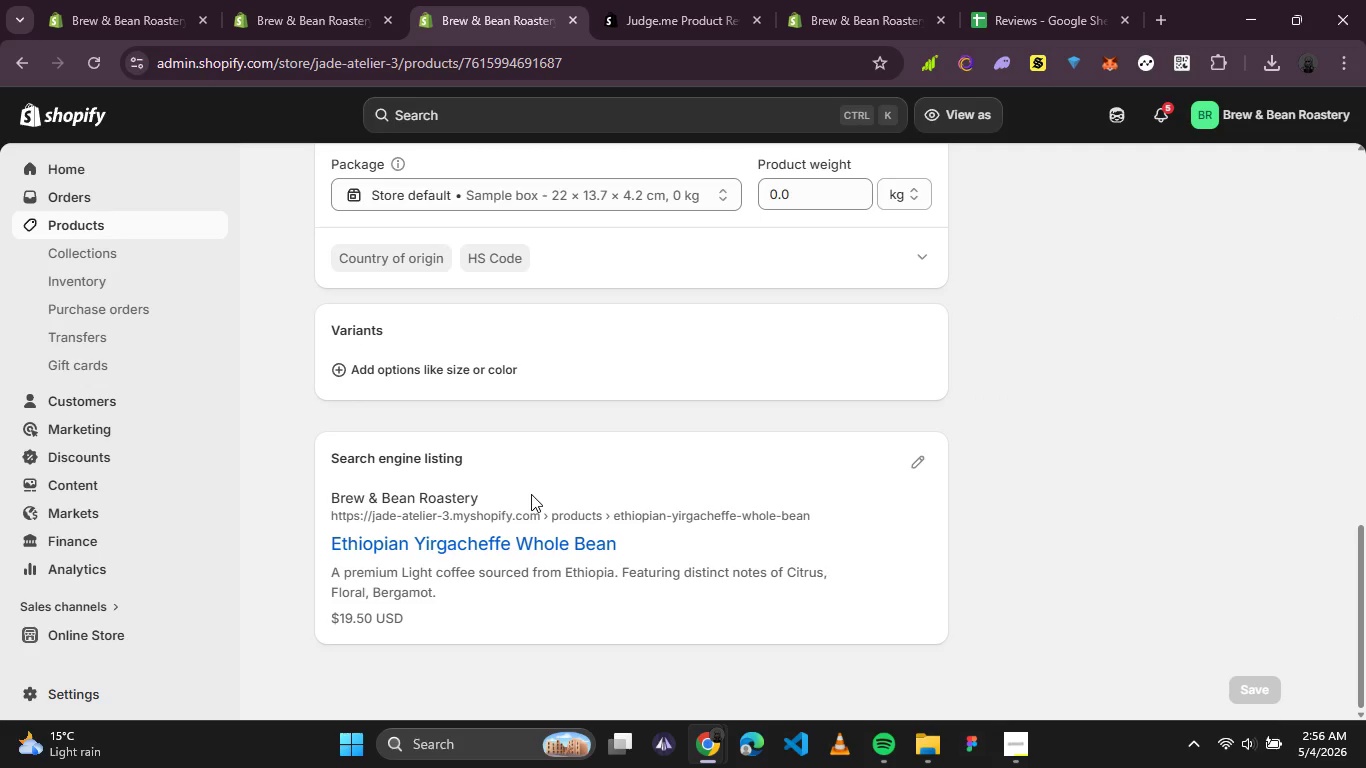 
scroll: coordinate [531, 494], scroll_direction: up, amount: 1.0
 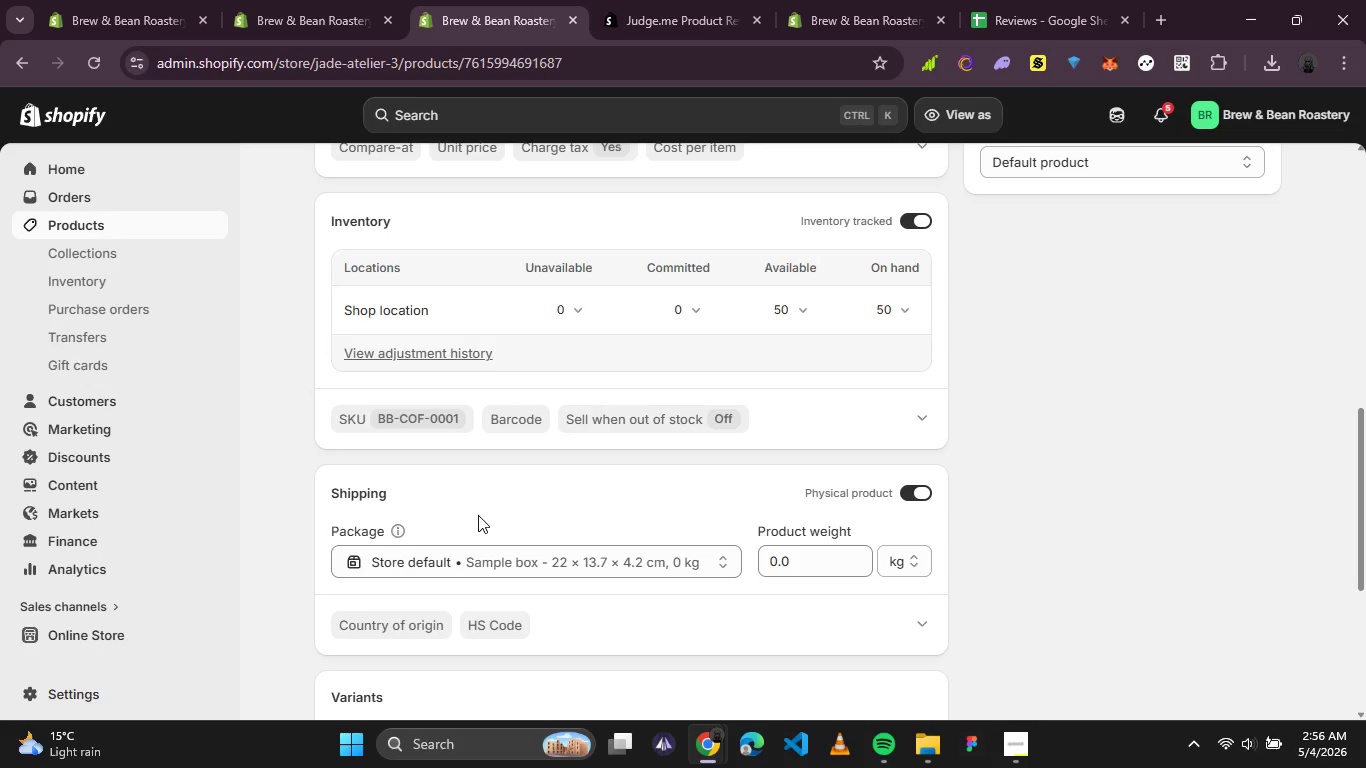 
wait(31.86)
 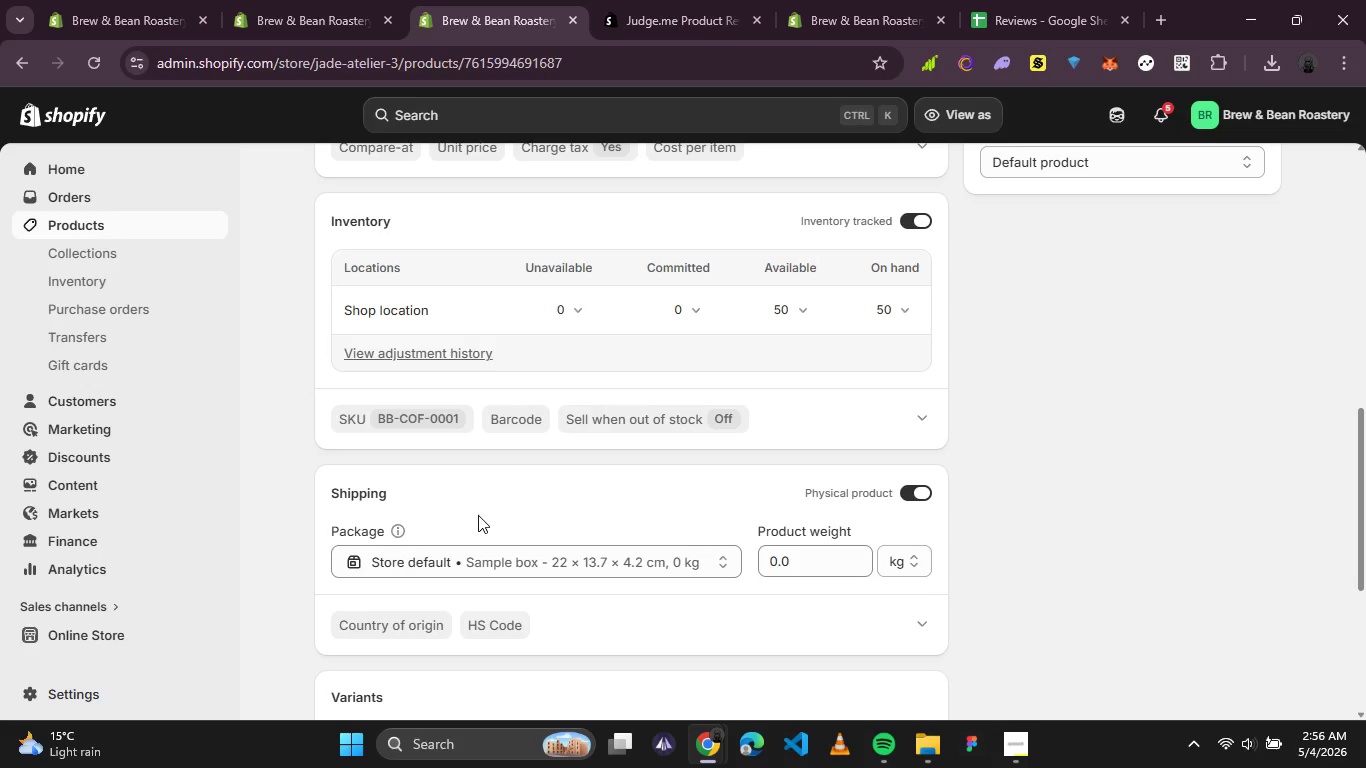 
scroll: coordinate [1207, 433], scroll_direction: up, amount: 3.0
 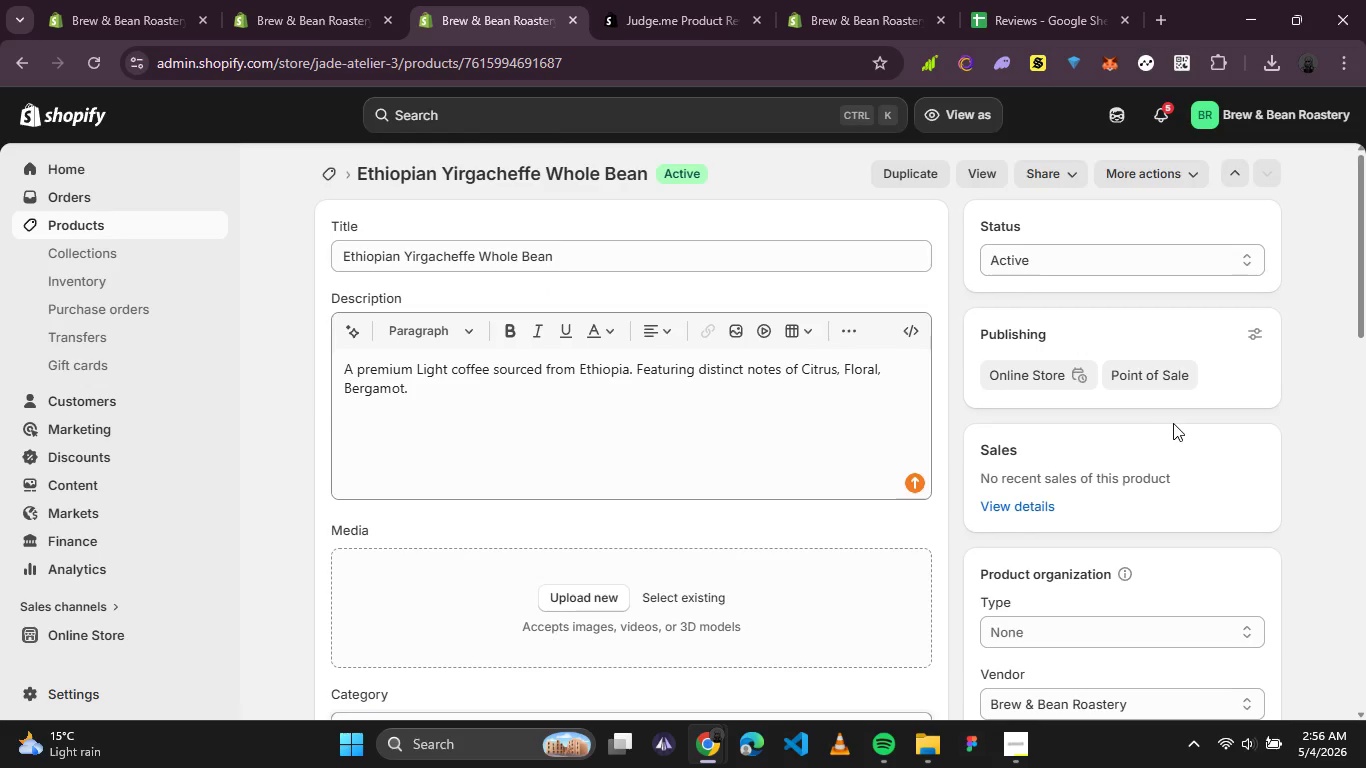 
scroll: coordinate [1111, 495], scroll_direction: down, amount: 5.0
 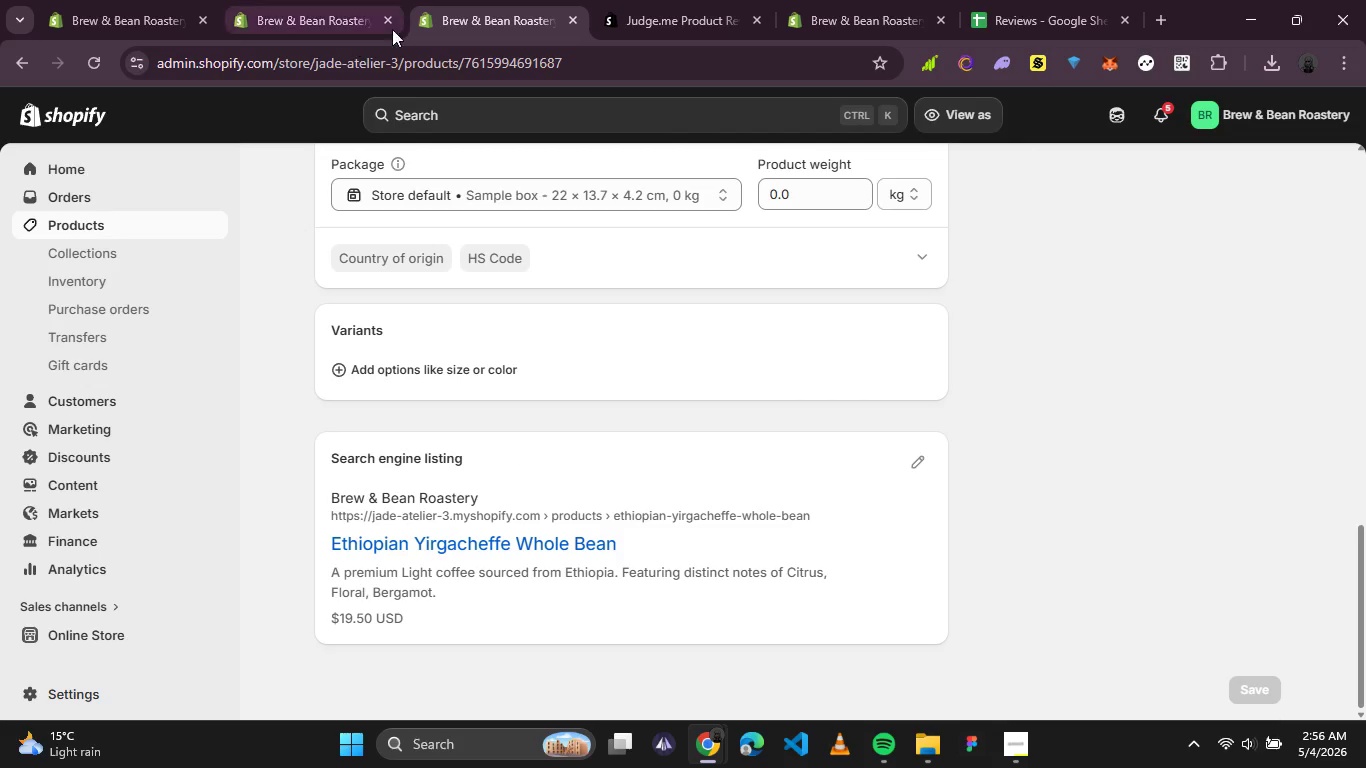 
left_click([668, 0])
 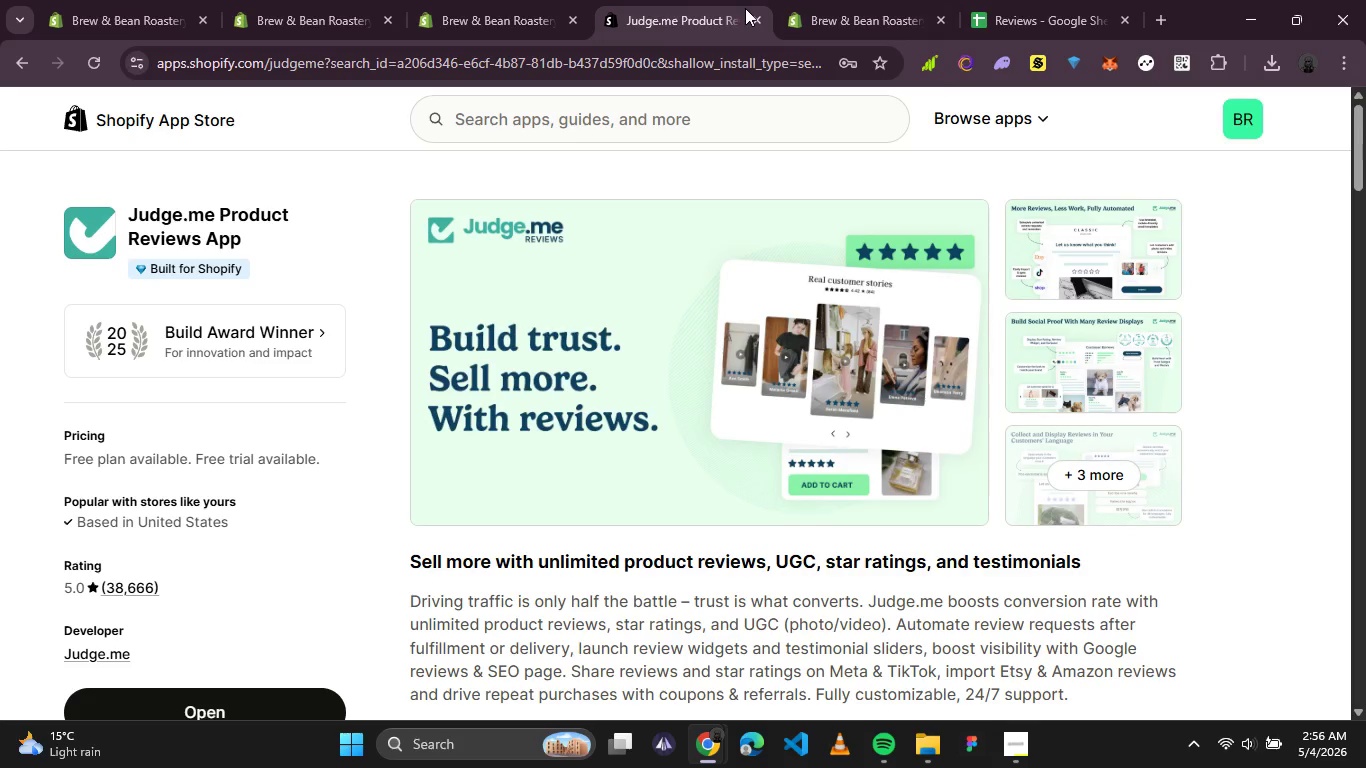 
left_click([758, 16])
 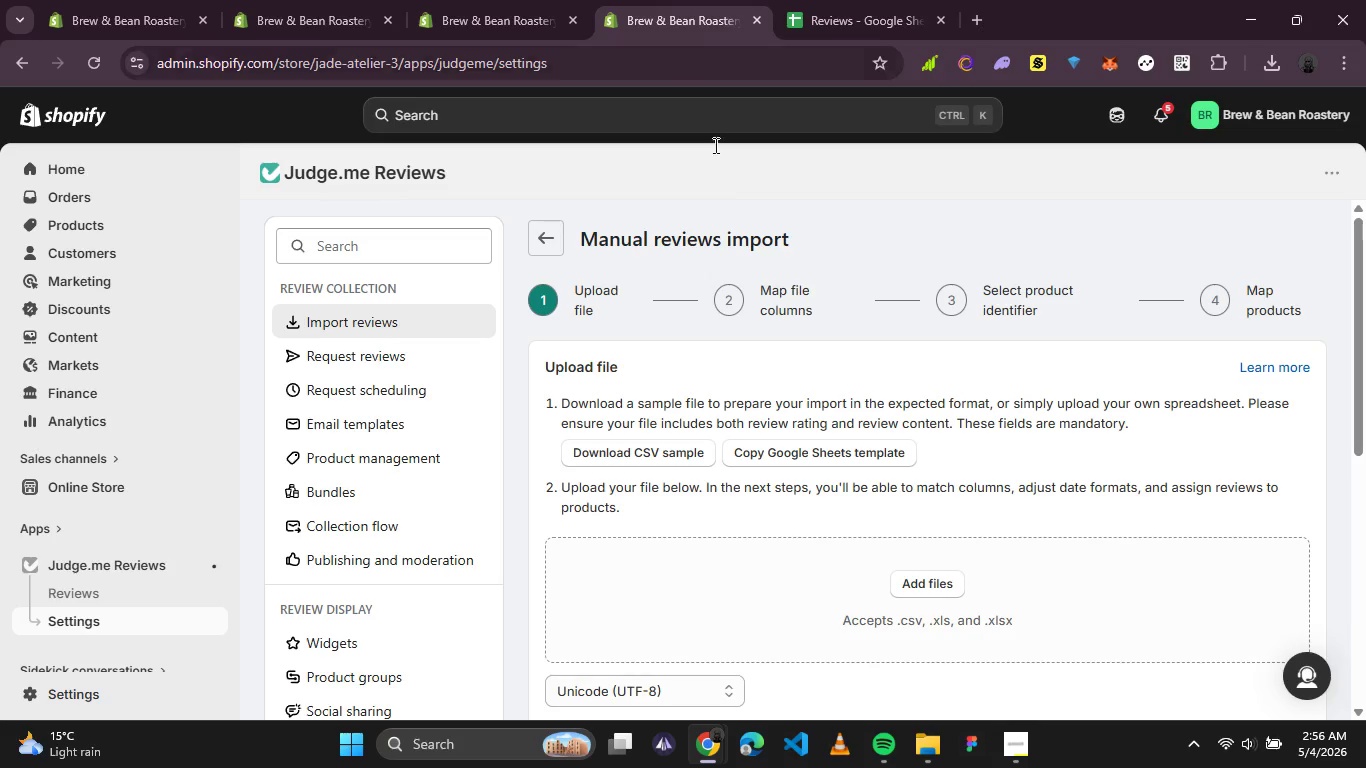 
scroll: coordinate [803, 290], scroll_direction: down, amount: 1.0
 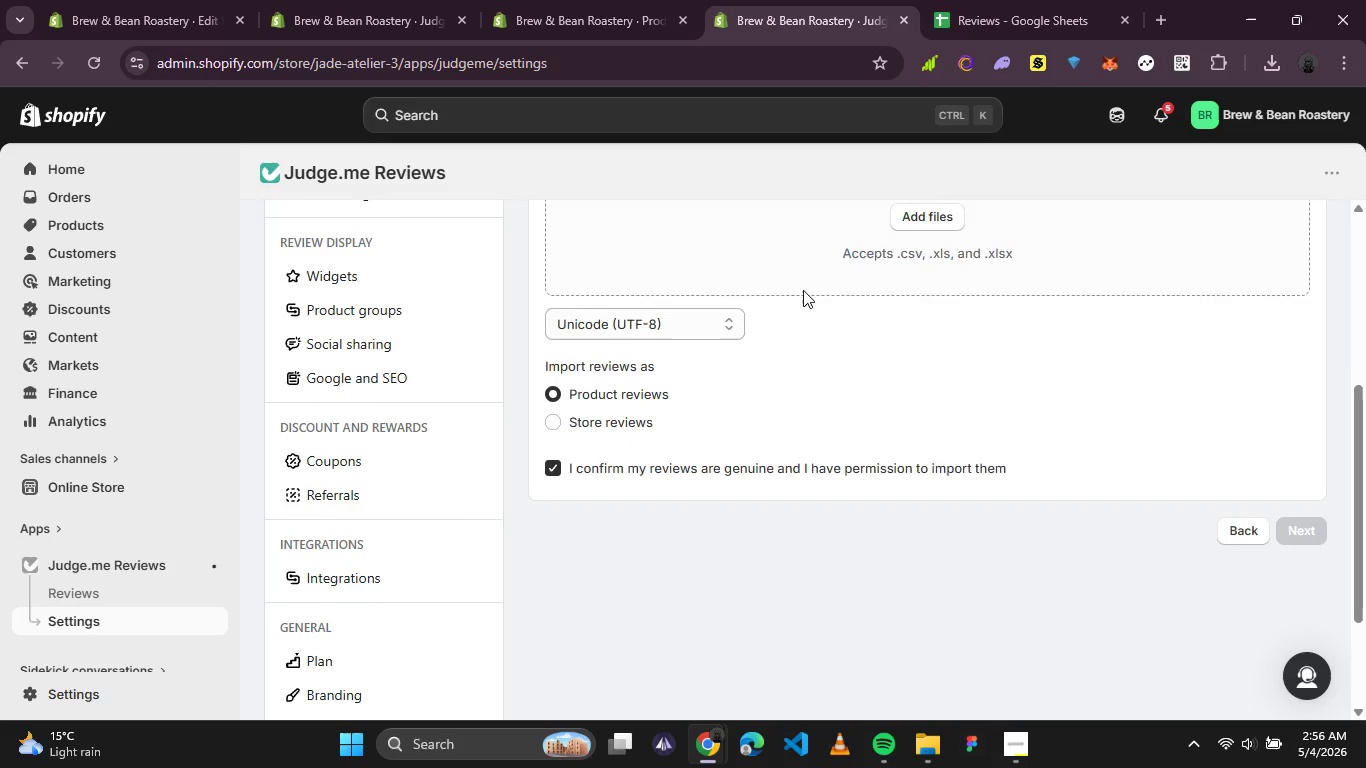 
scroll: coordinate [803, 290], scroll_direction: up, amount: 1.0
 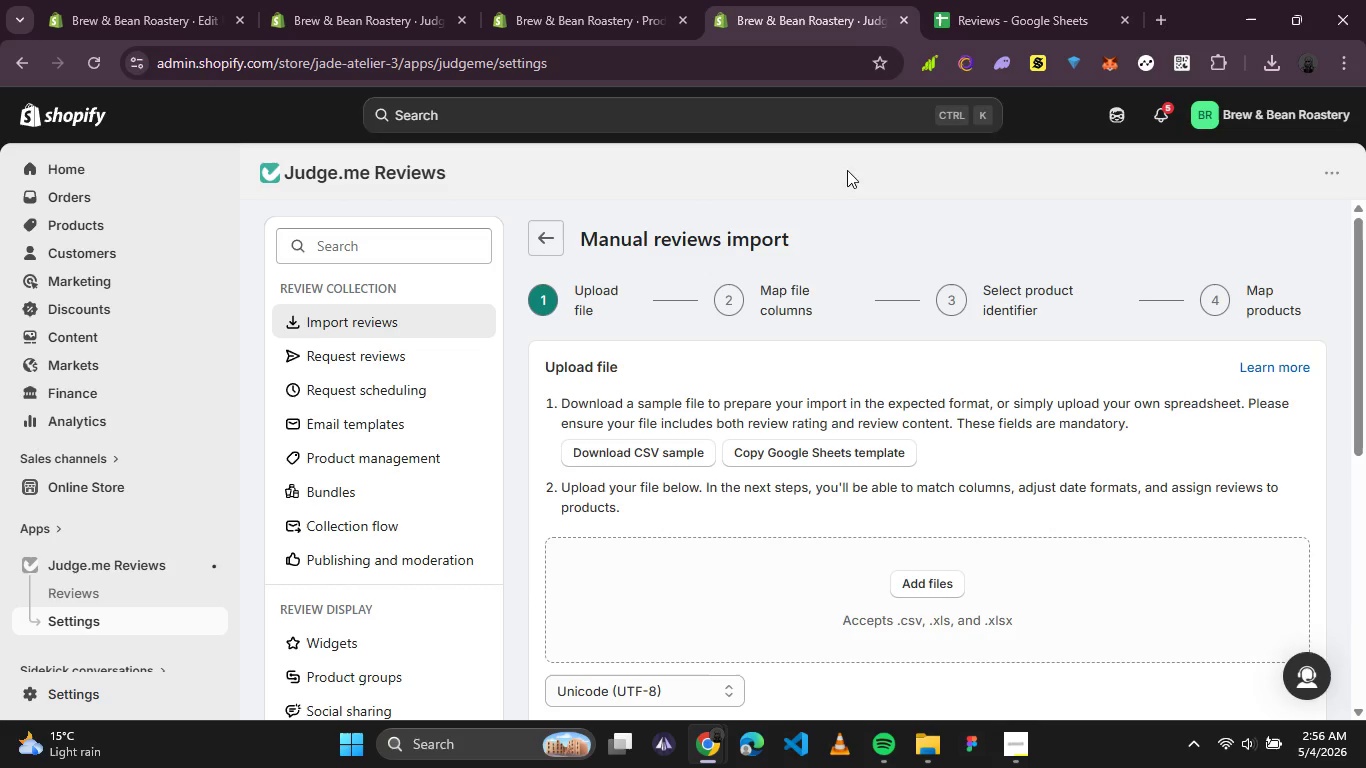 
left_click([1003, 0])
 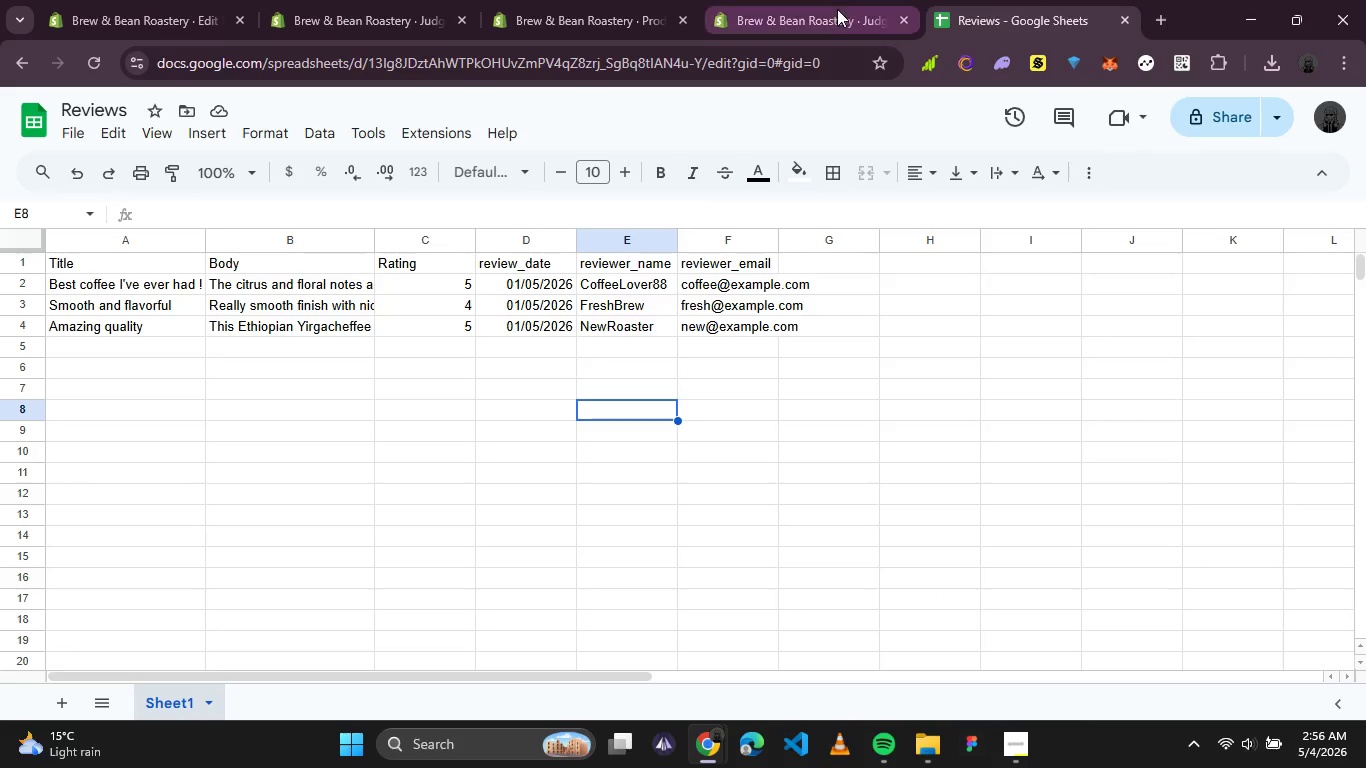 
left_click([803, 4])
 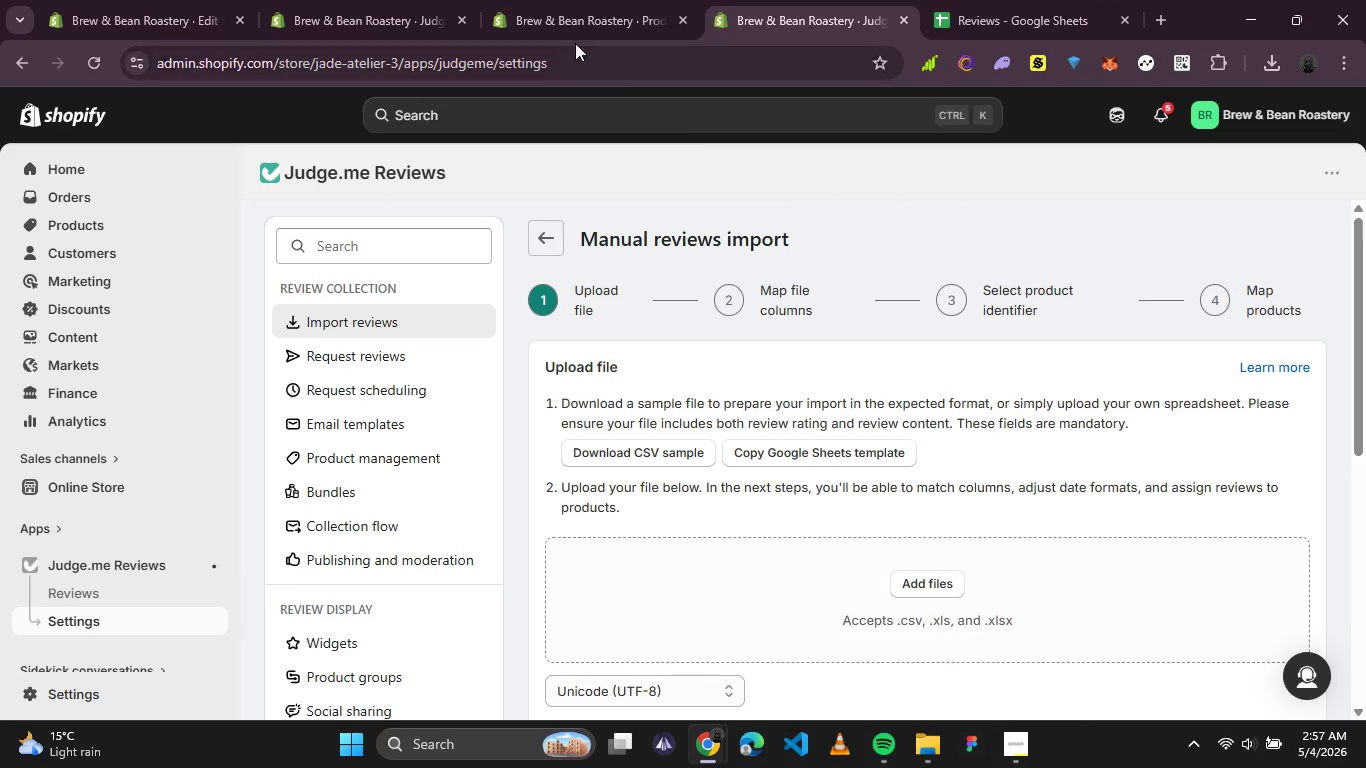 
left_click([366, 0])
 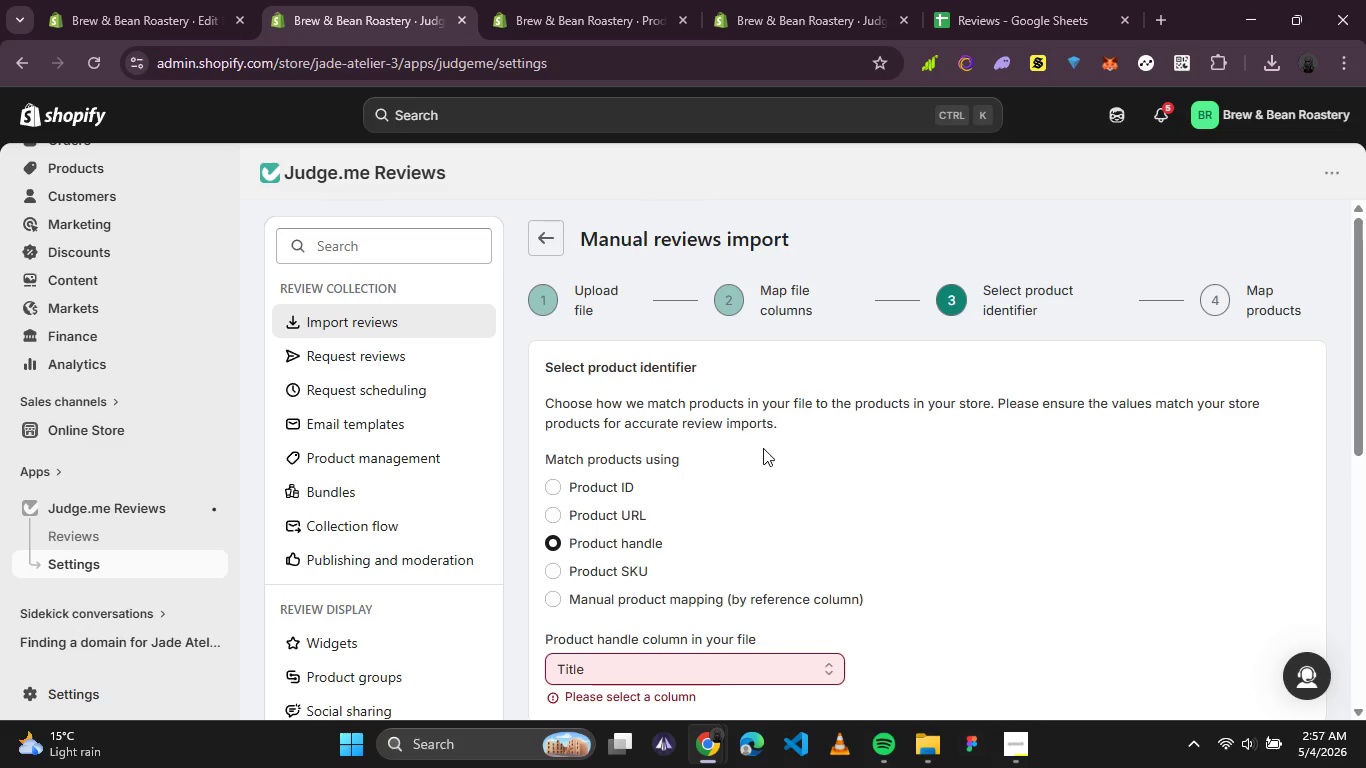 
wait(8.44)
 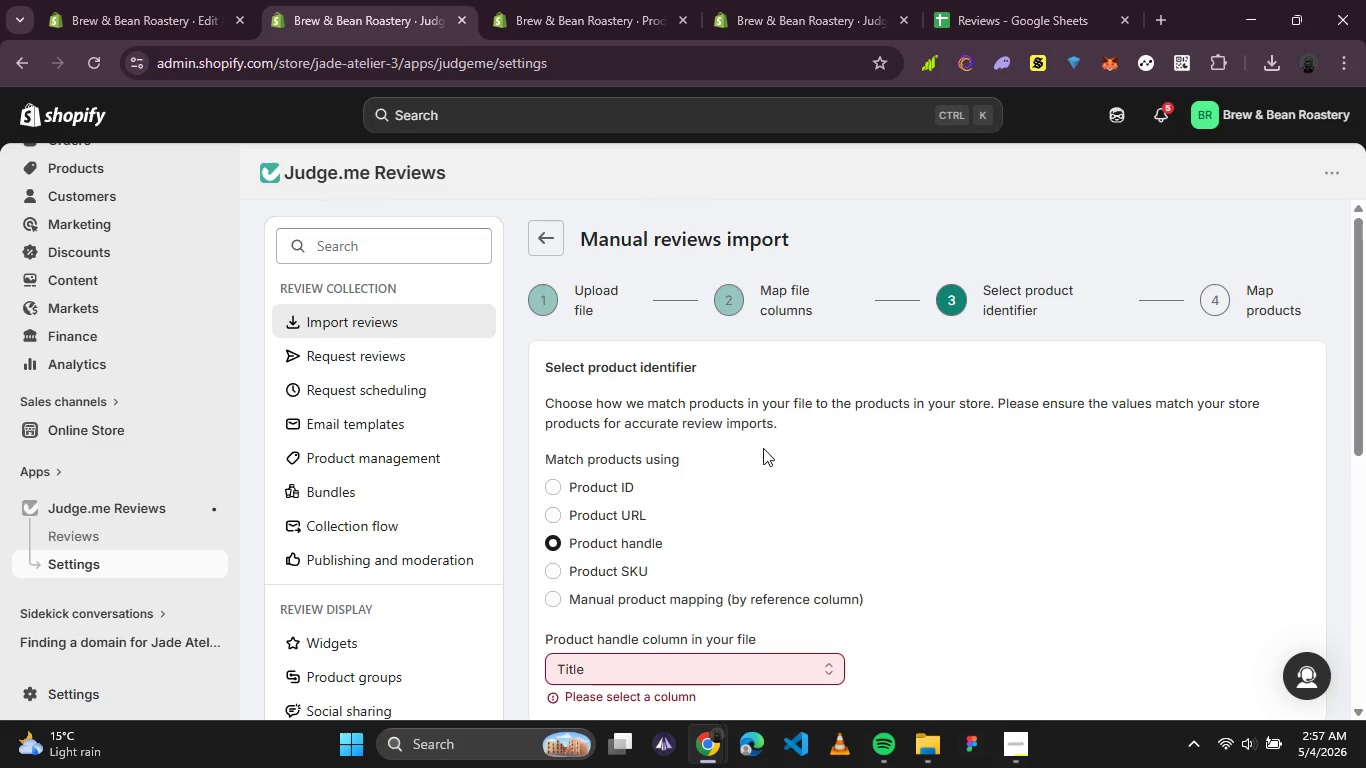 
left_click([699, 672])
 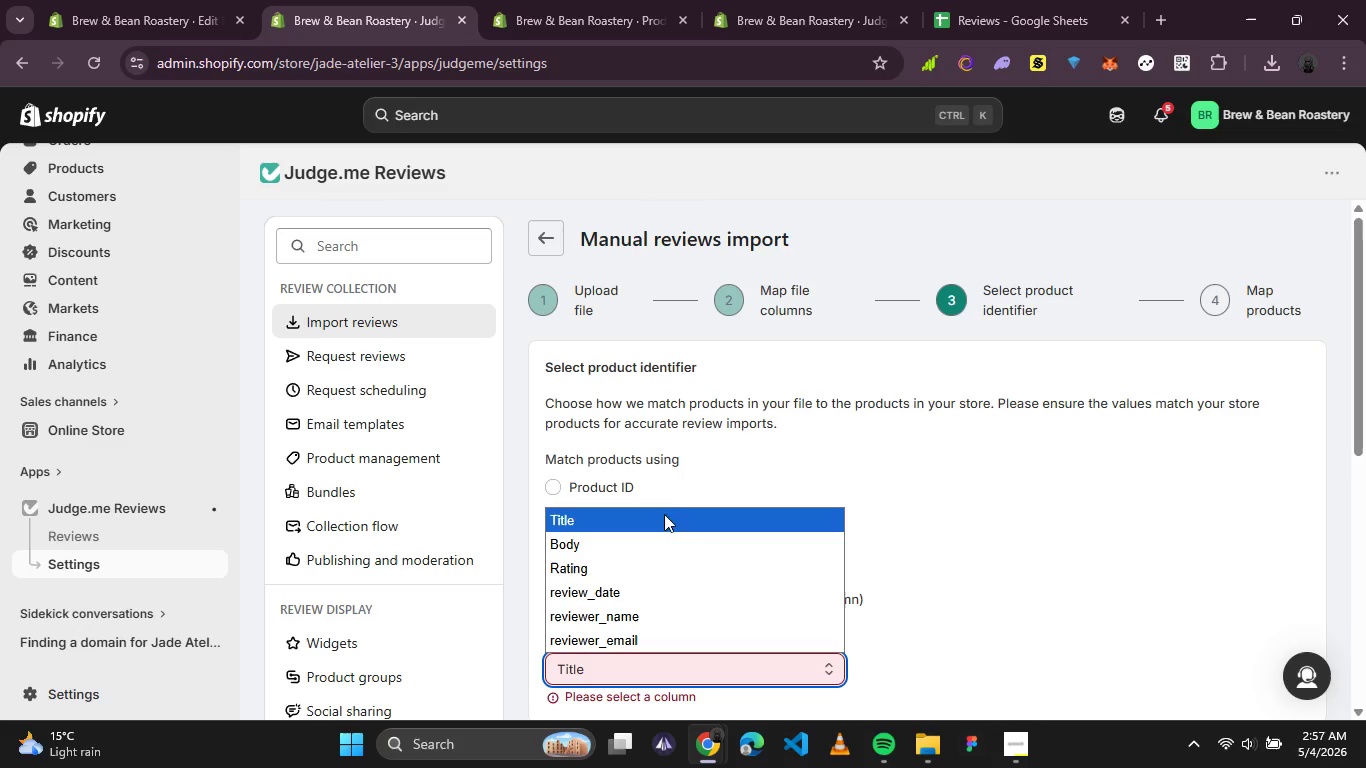 
left_click([726, 480])
 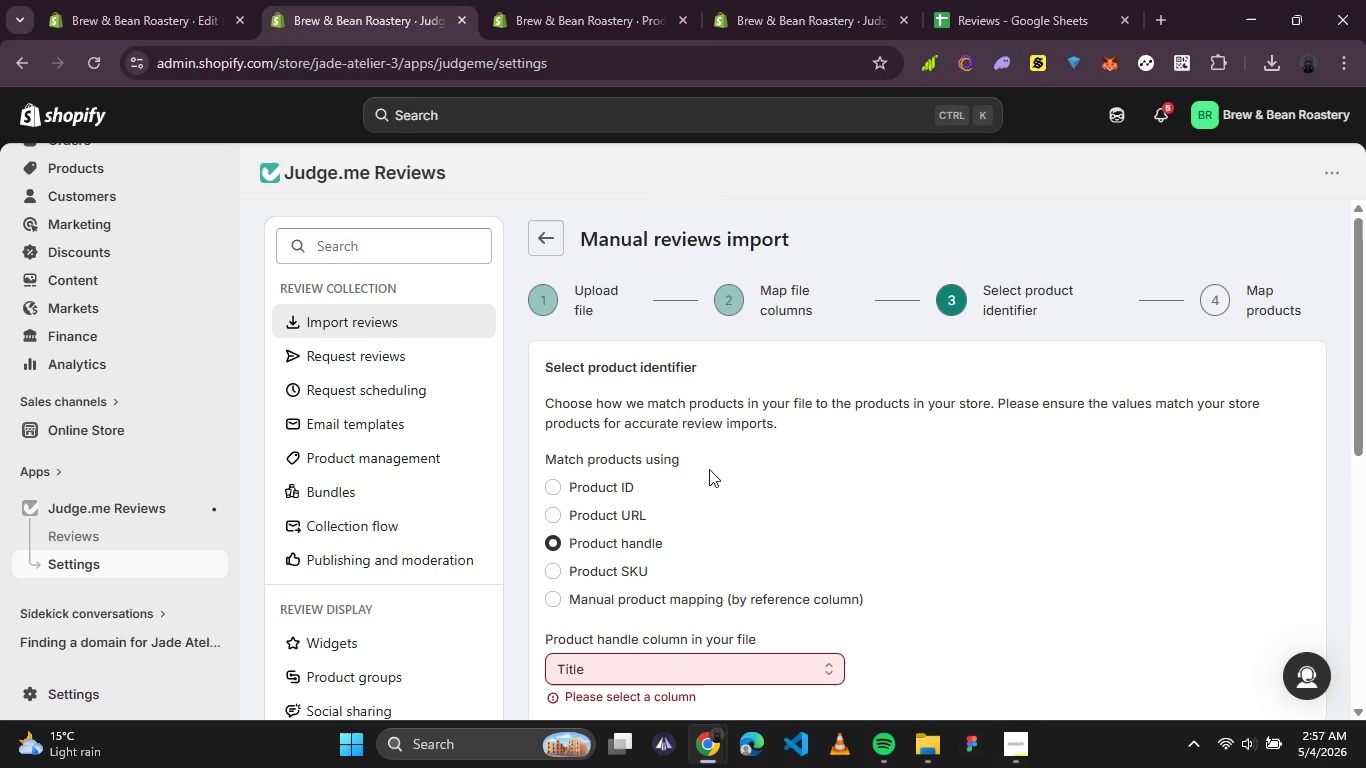 
wait(46.48)
 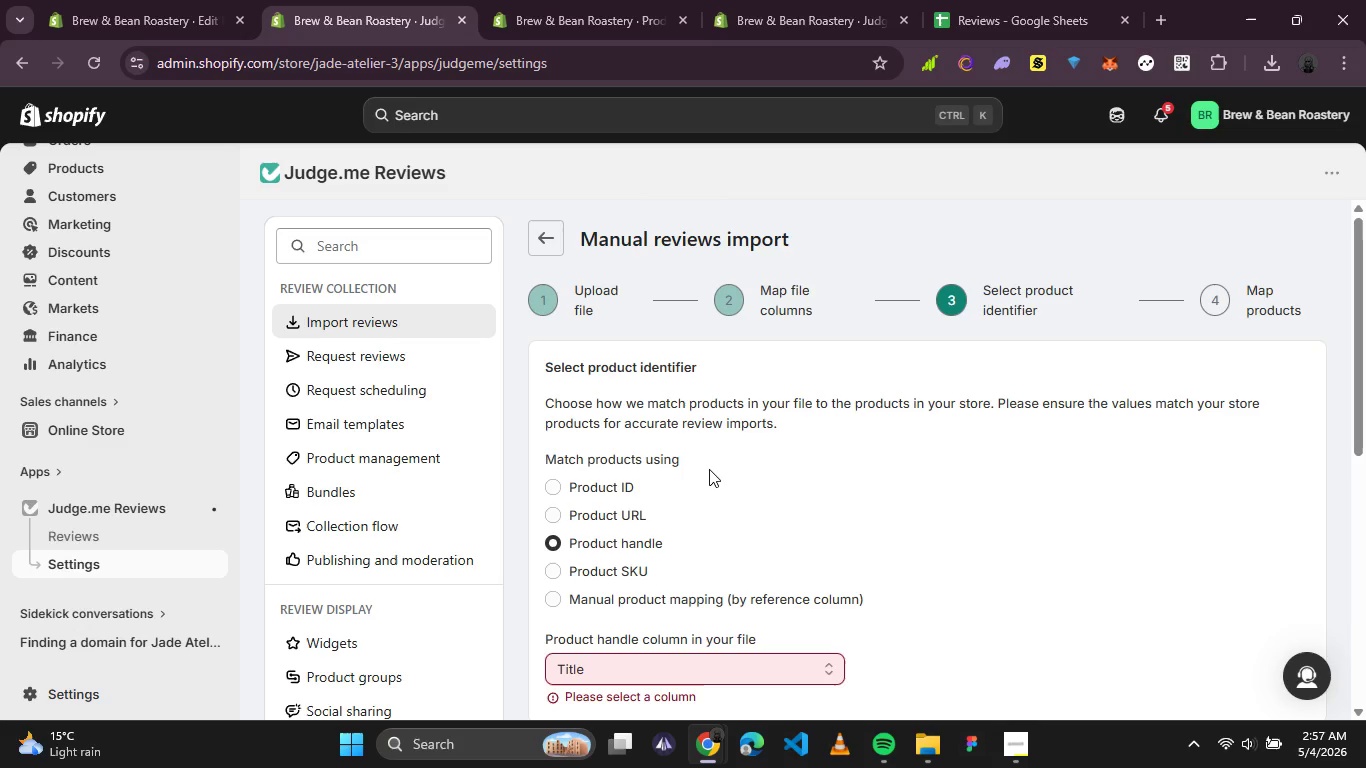 
left_click([188, 0])
 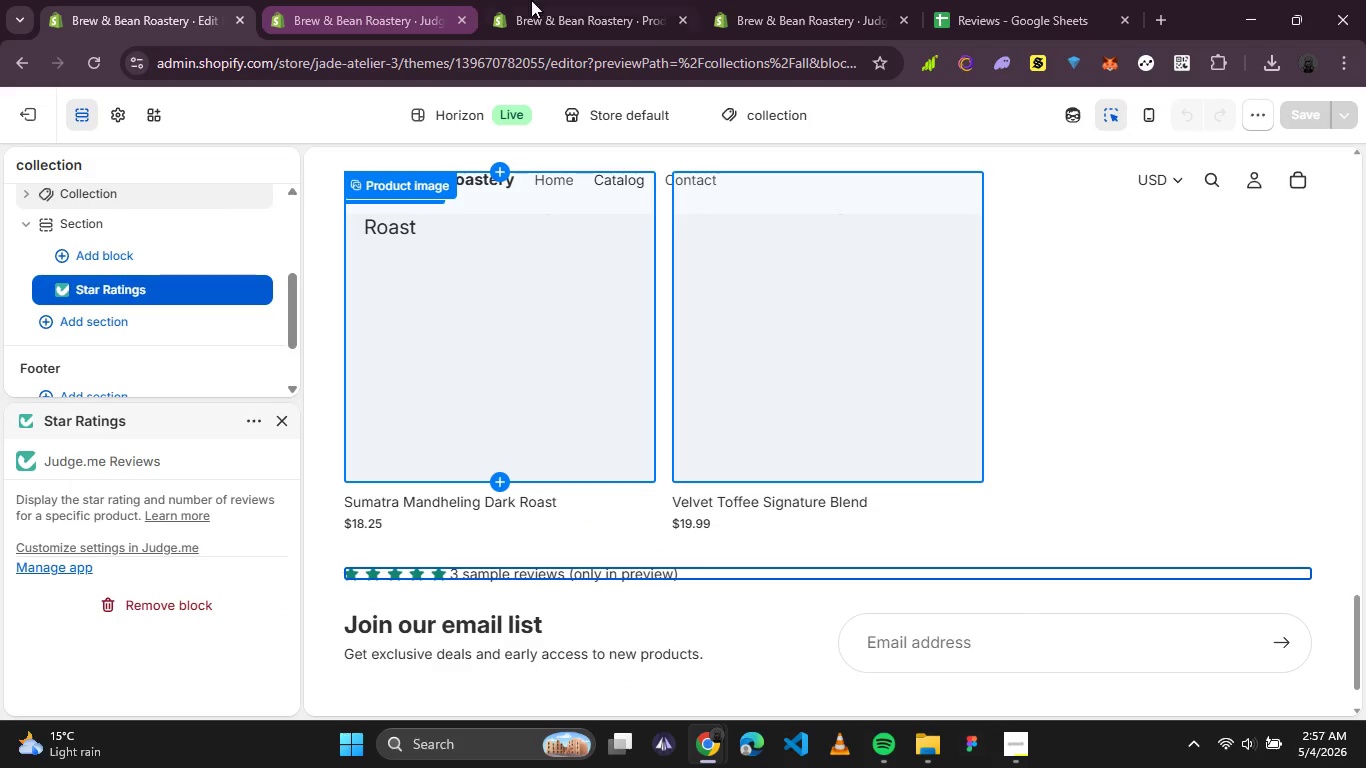 
left_click([576, 0])
 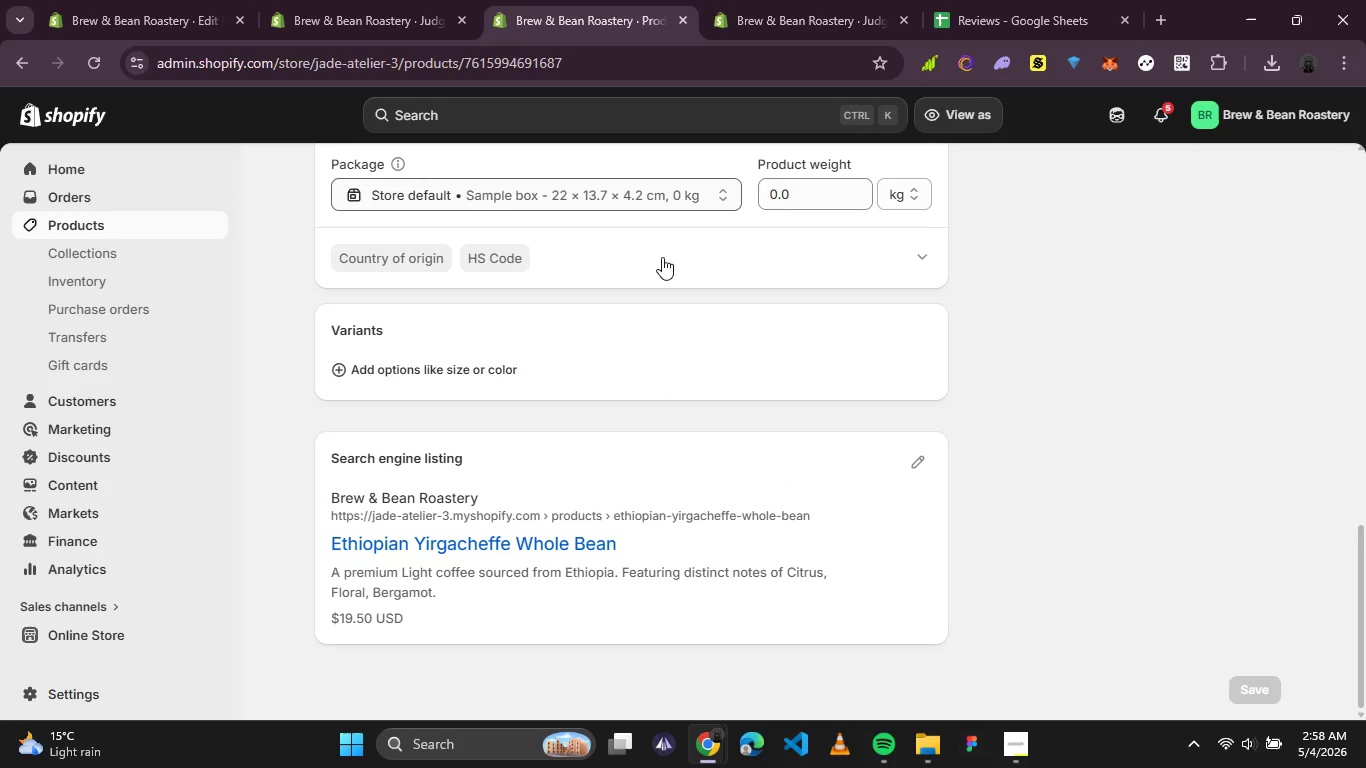 
scroll: coordinate [689, 344], scroll_direction: down, amount: 1.0
 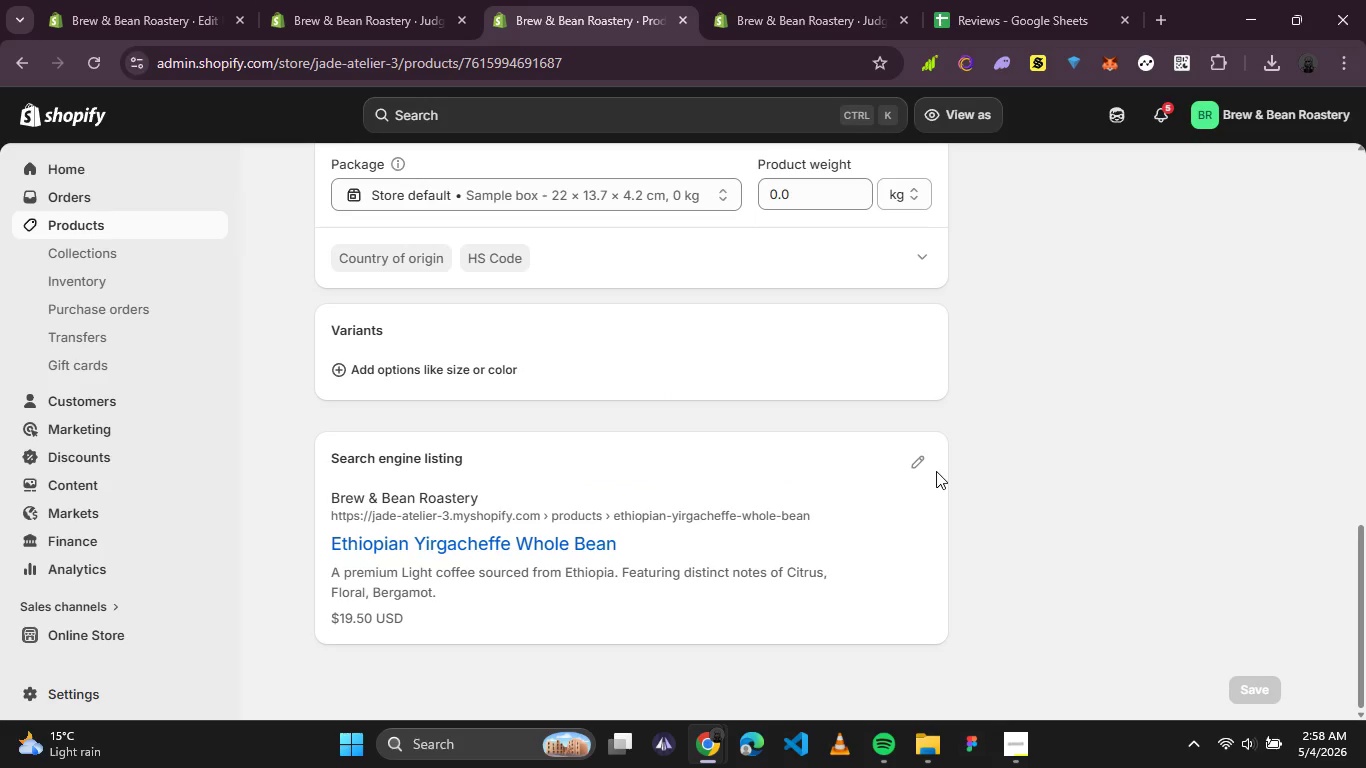 
left_click([928, 464])
 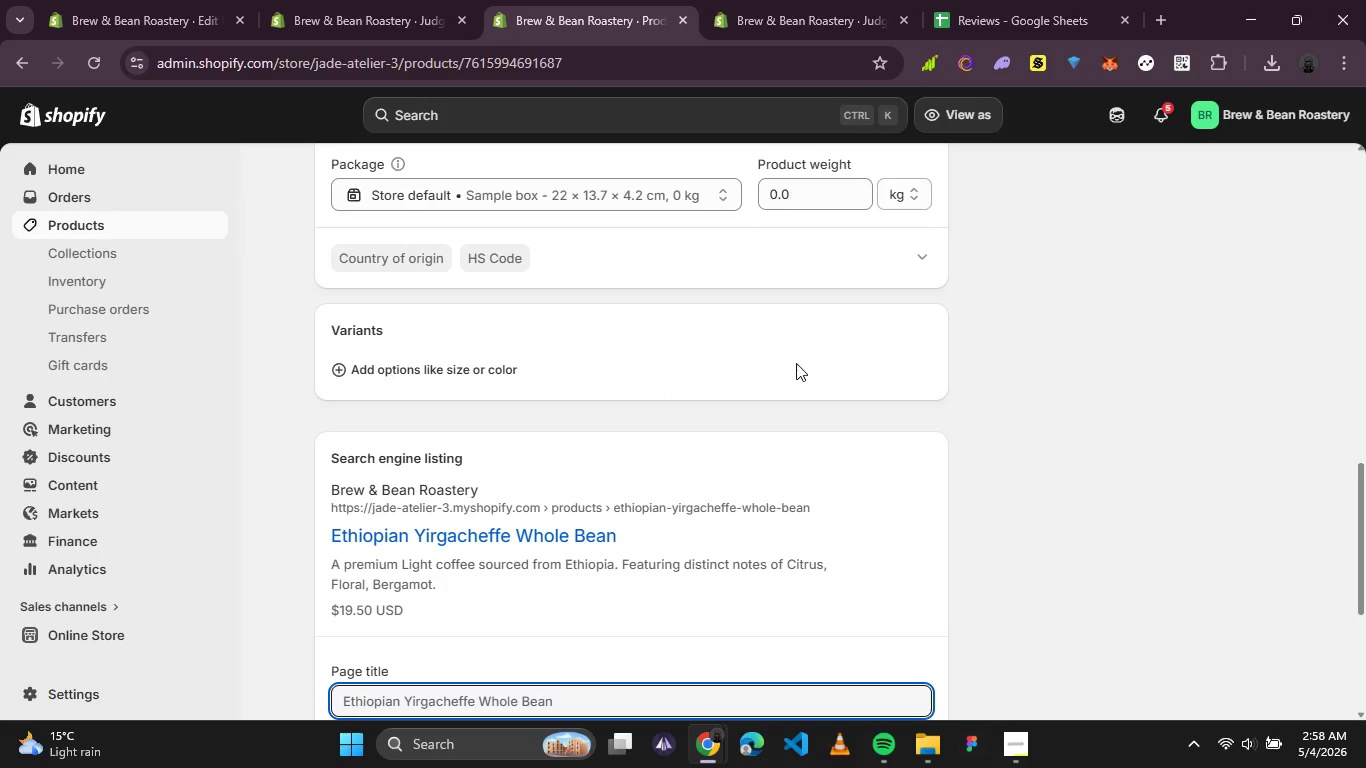 
scroll: coordinate [794, 361], scroll_direction: down, amount: 3.0
 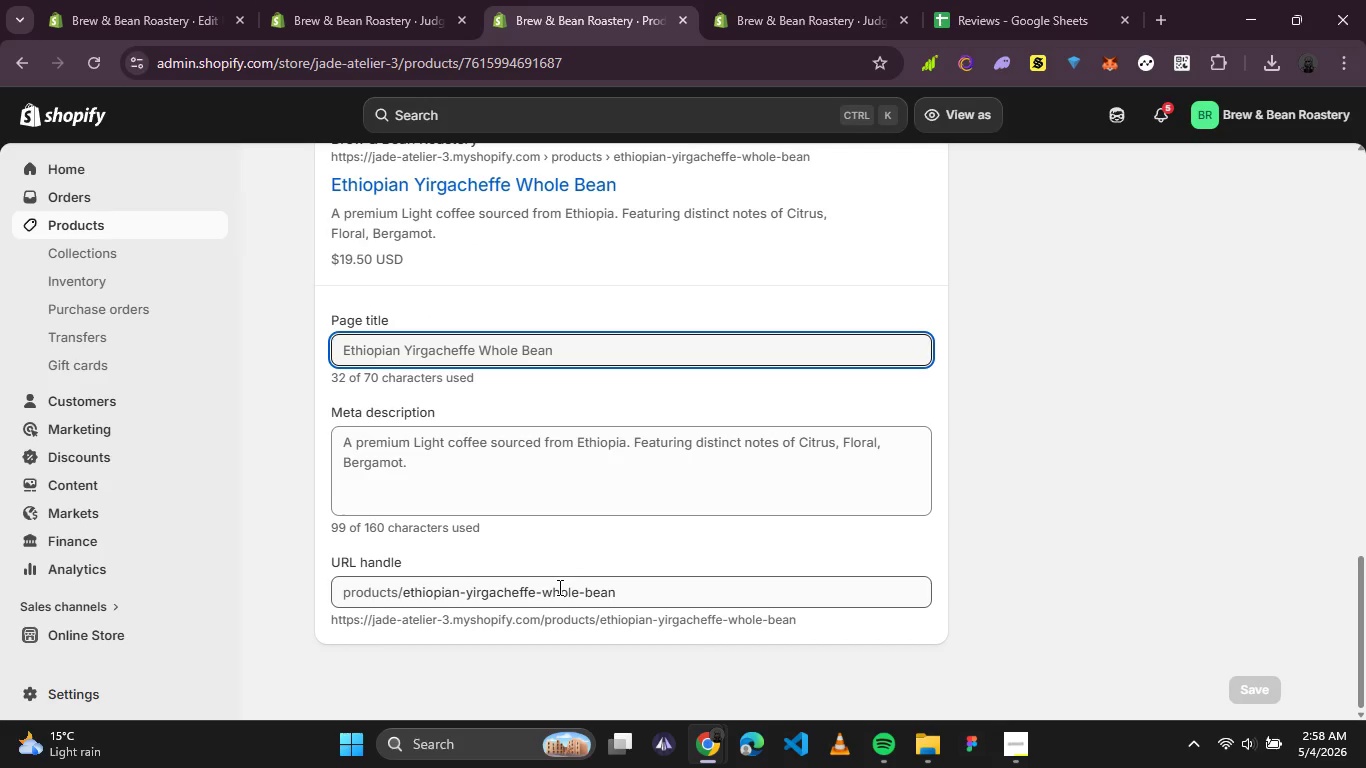 
left_click([574, 560])
 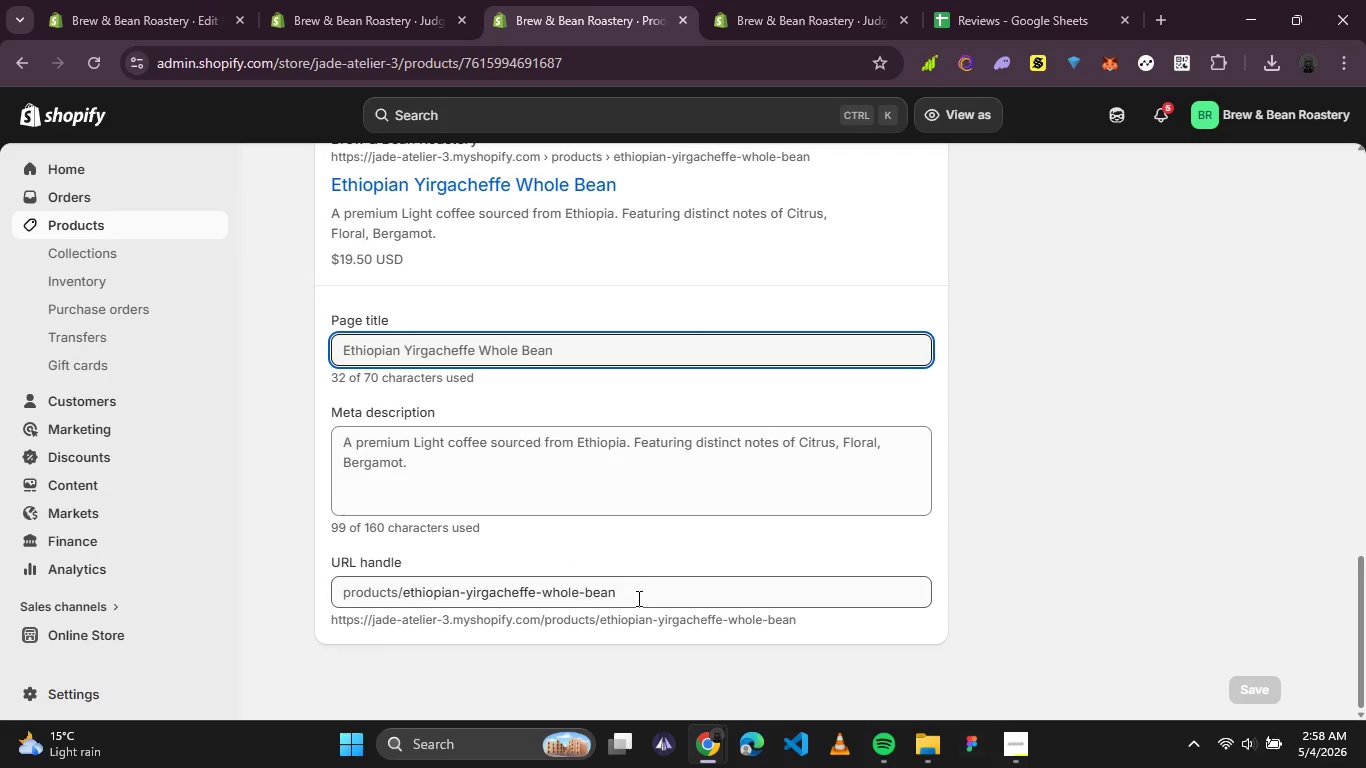 
left_click_drag(start_coordinate=[643, 597], to_coordinate=[321, 605])
 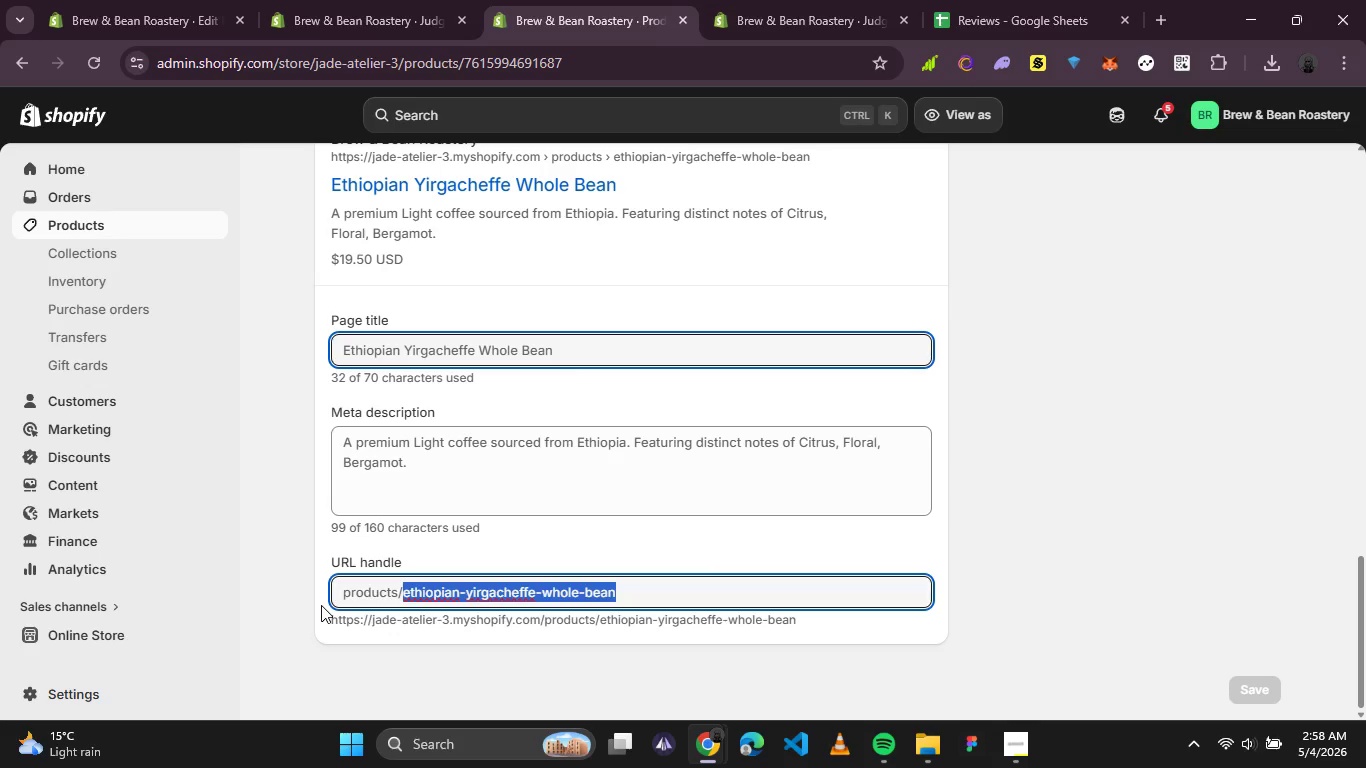 
key(Control+C)
 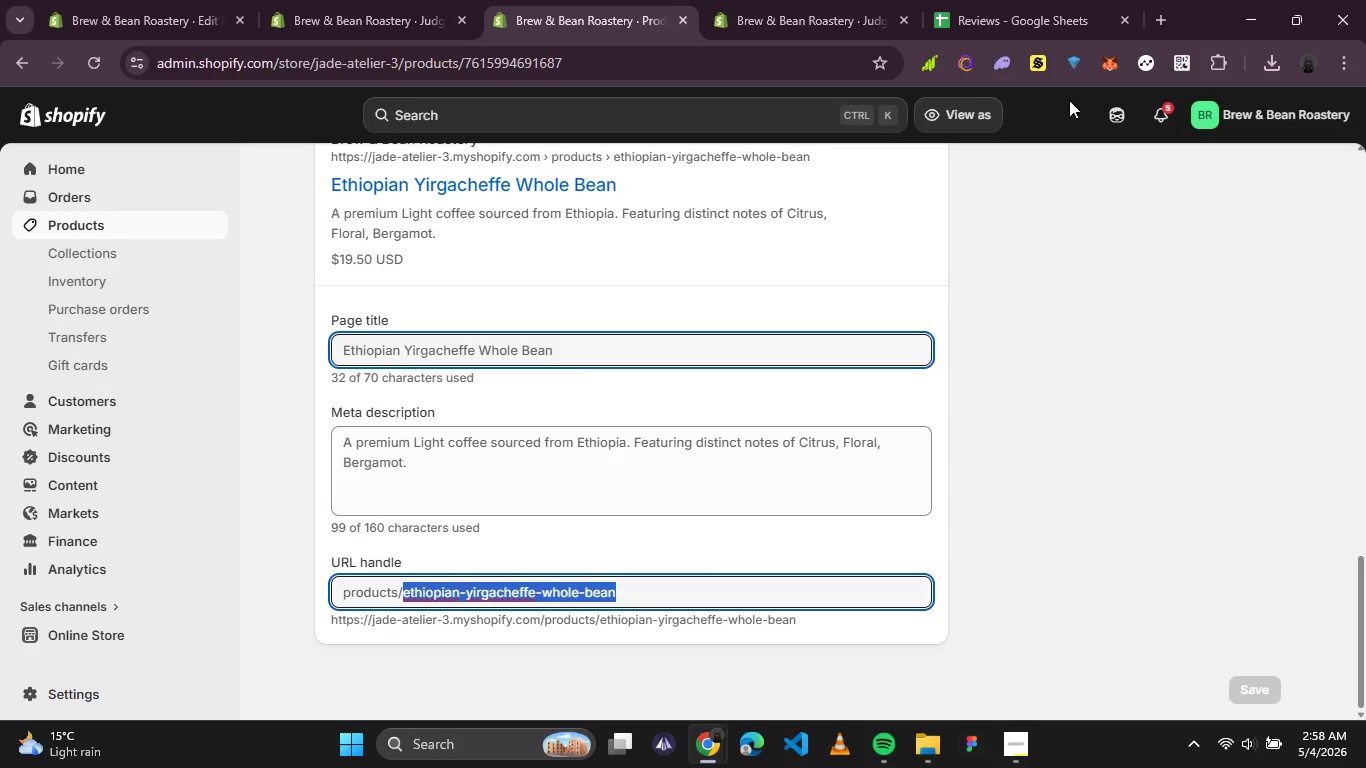 
left_click([1016, 0])
 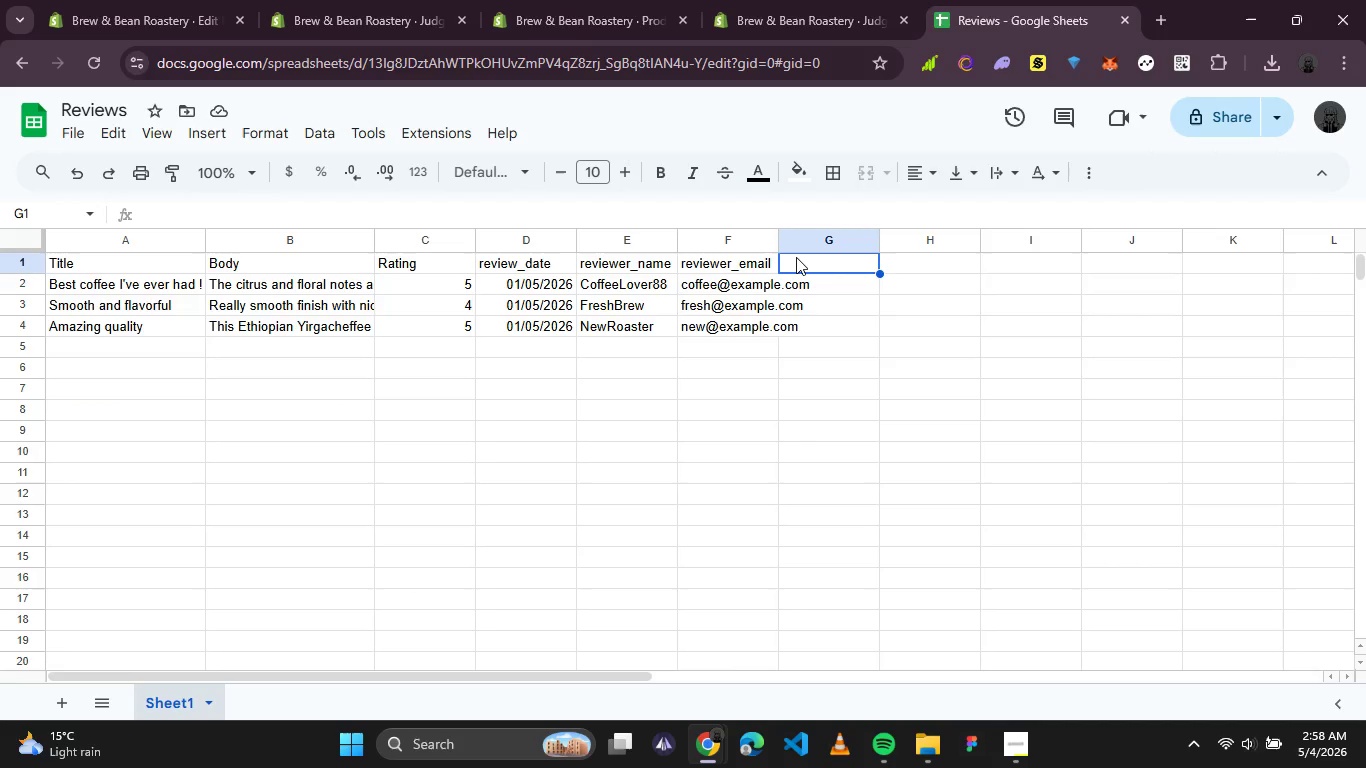 
type(Handle)
 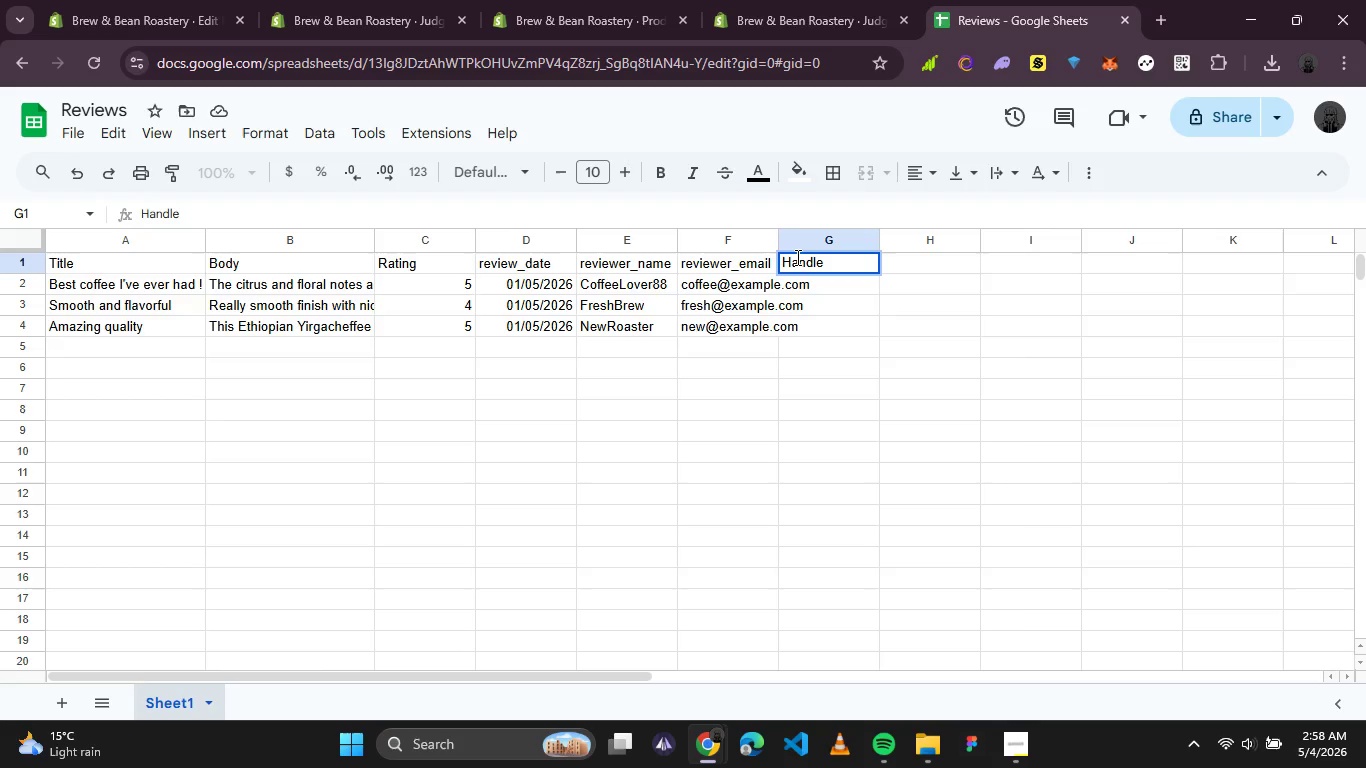 
hold_key(key=ArrowDown, duration=0.31)
 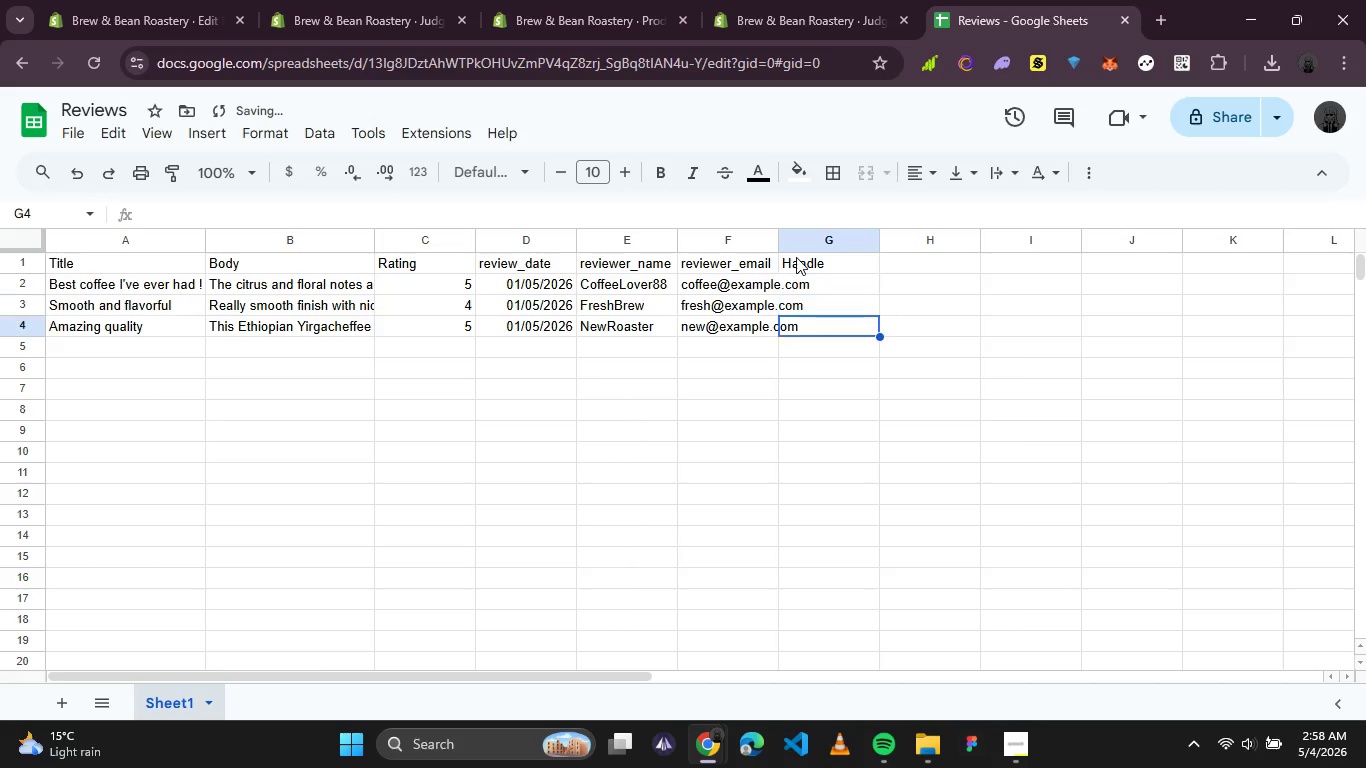 
key(ArrowDown)
 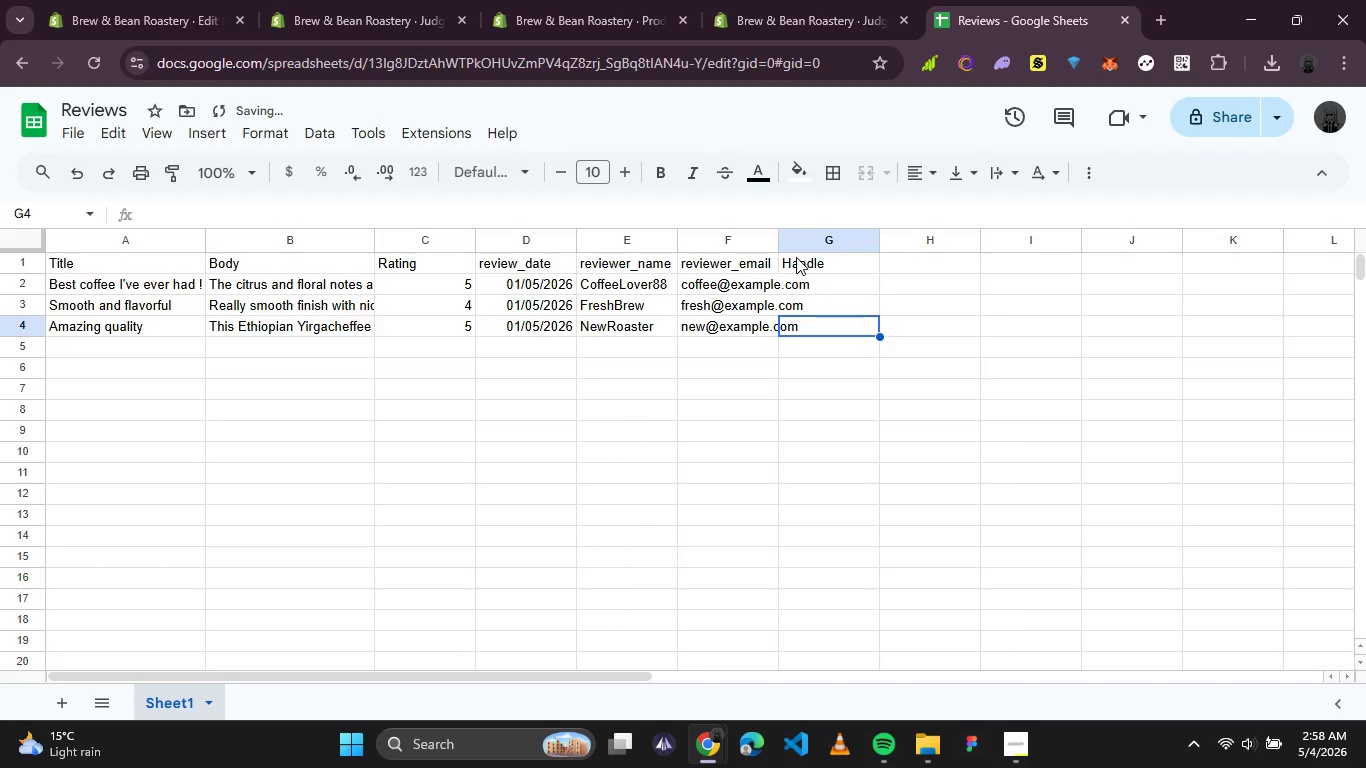 
key(Control+V)
 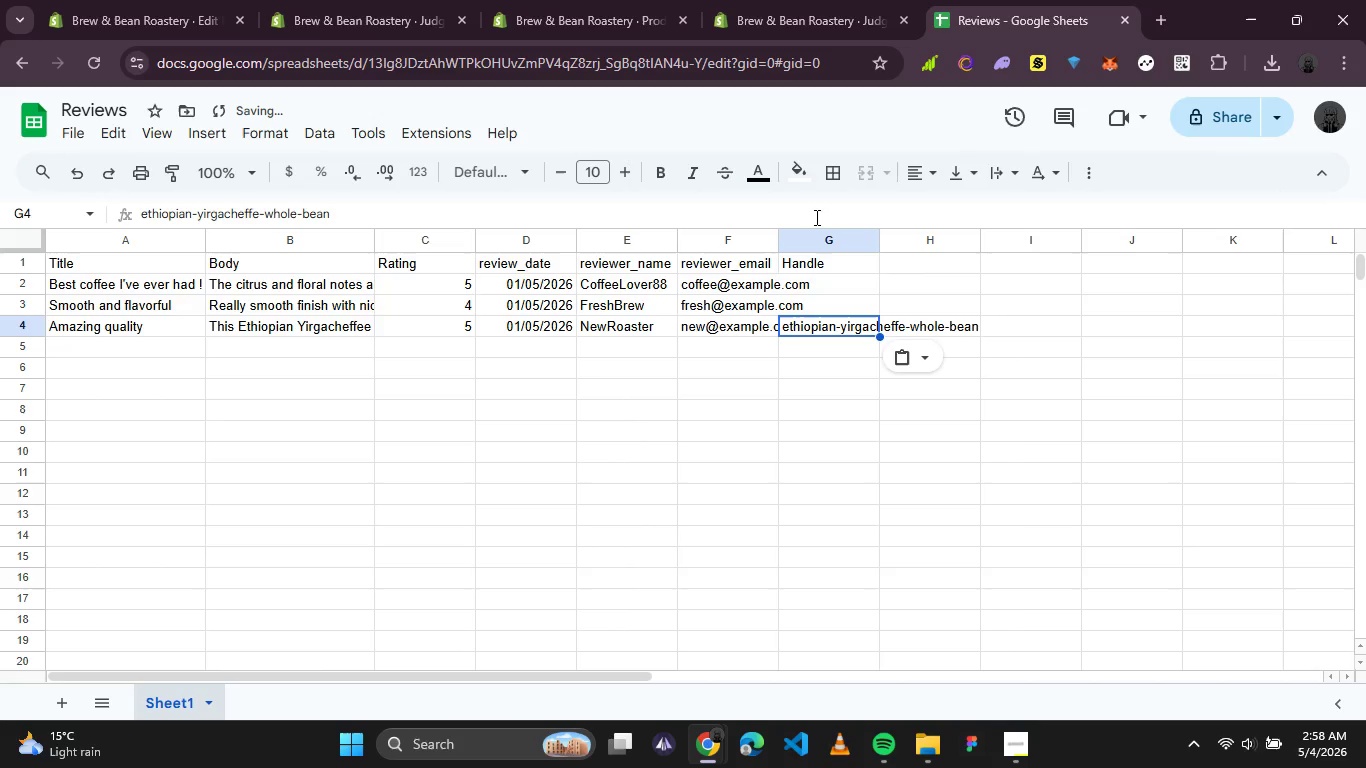 
left_click([828, 276])
 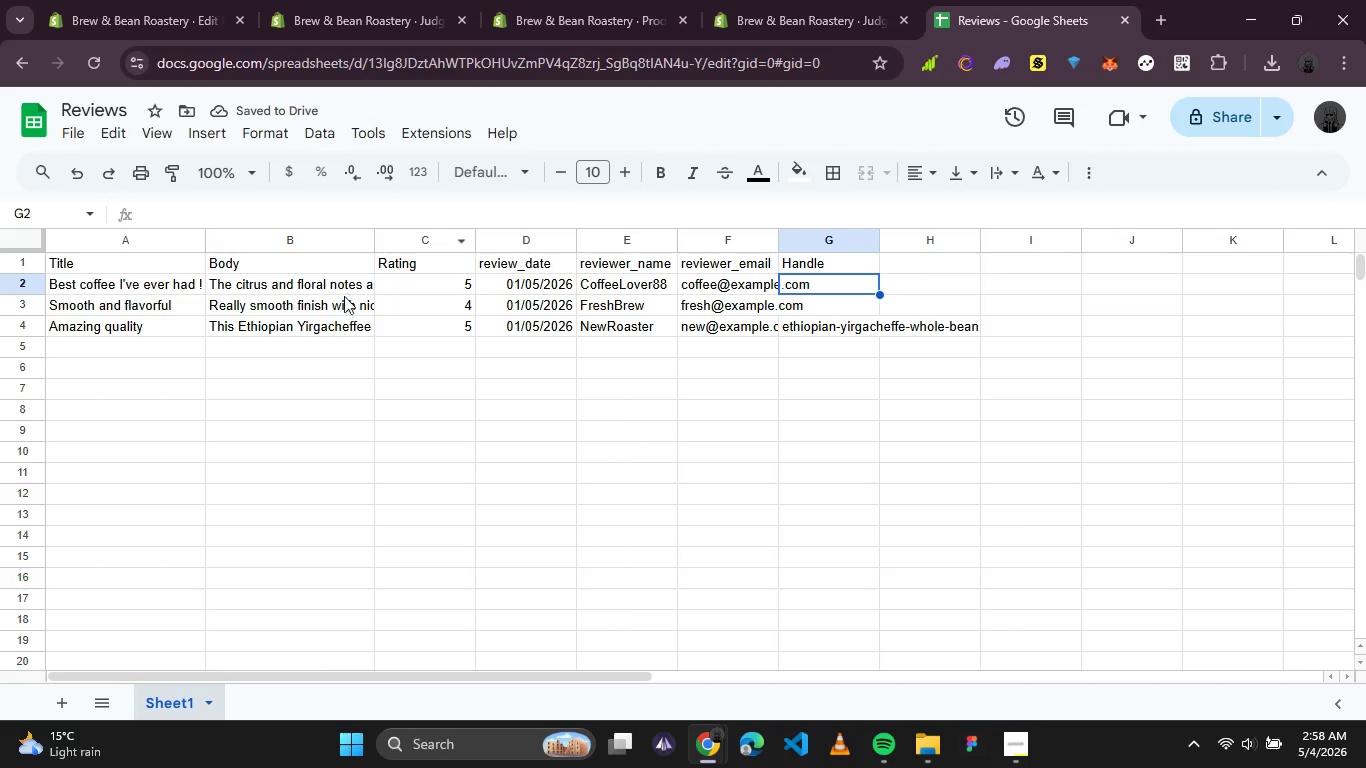 
left_click([339, 287])
 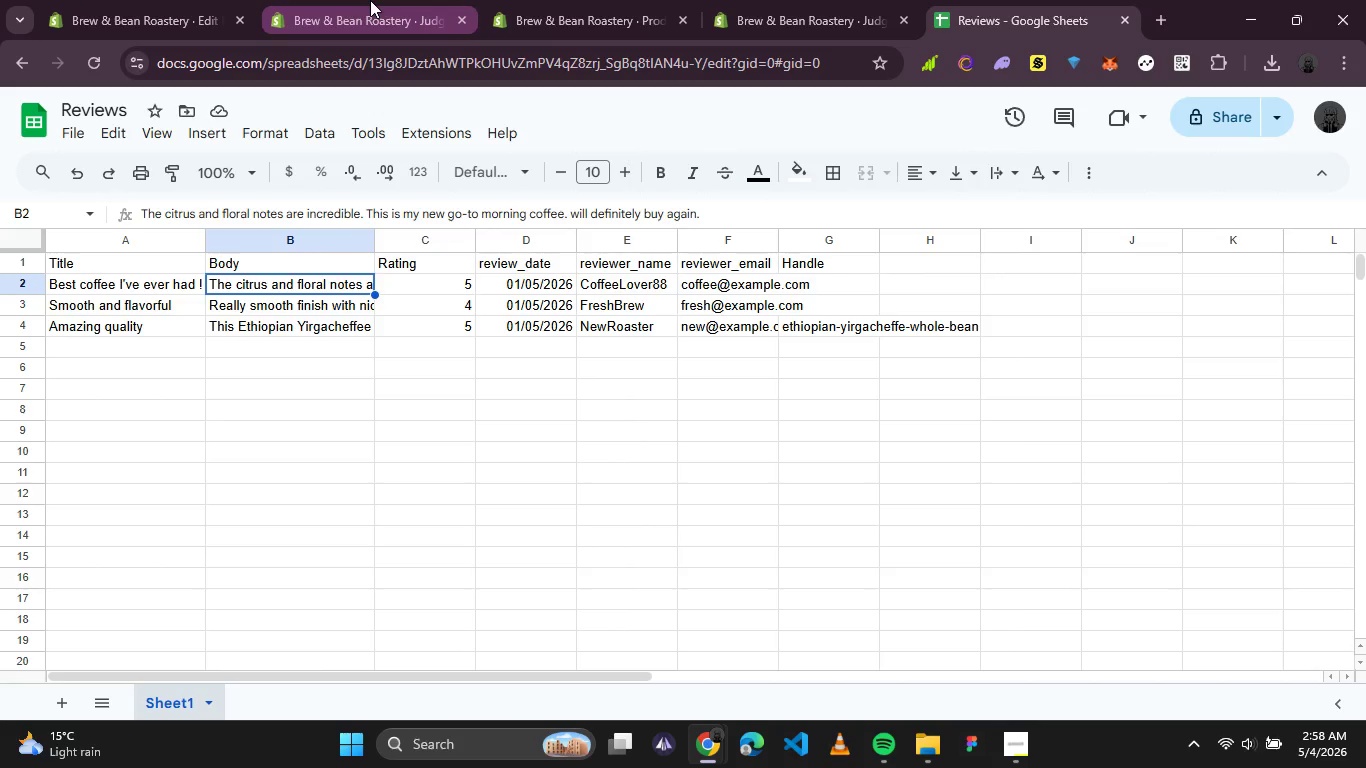 
left_click([370, 0])
 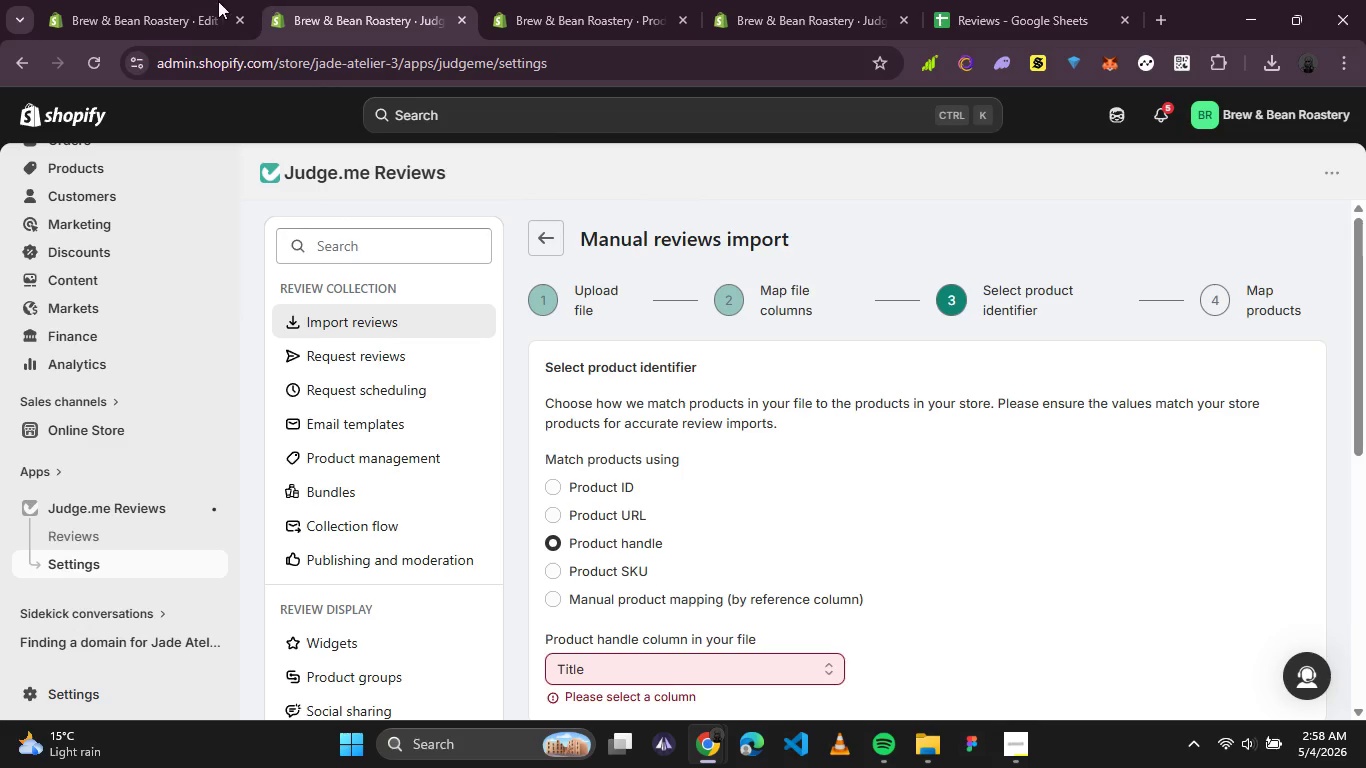 
left_click([161, 1])
 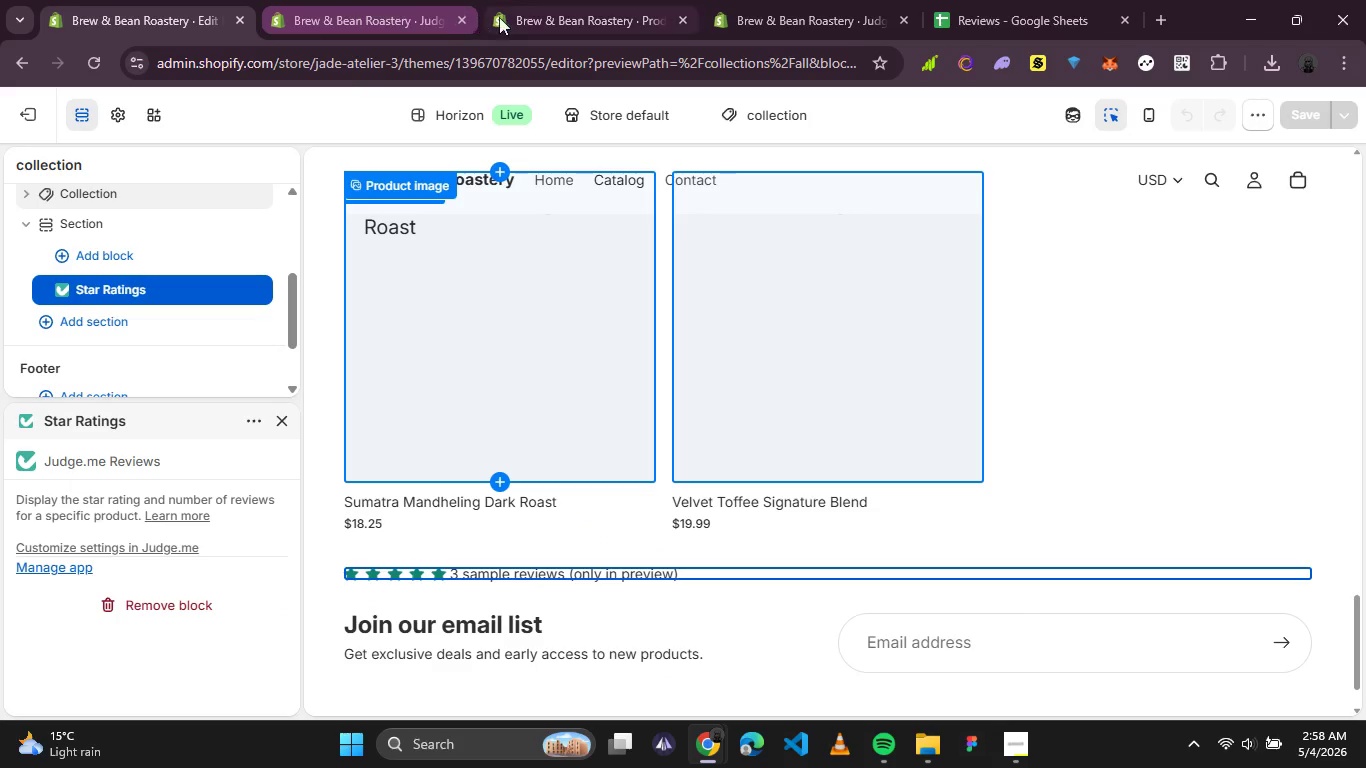 
left_click([573, 20])
 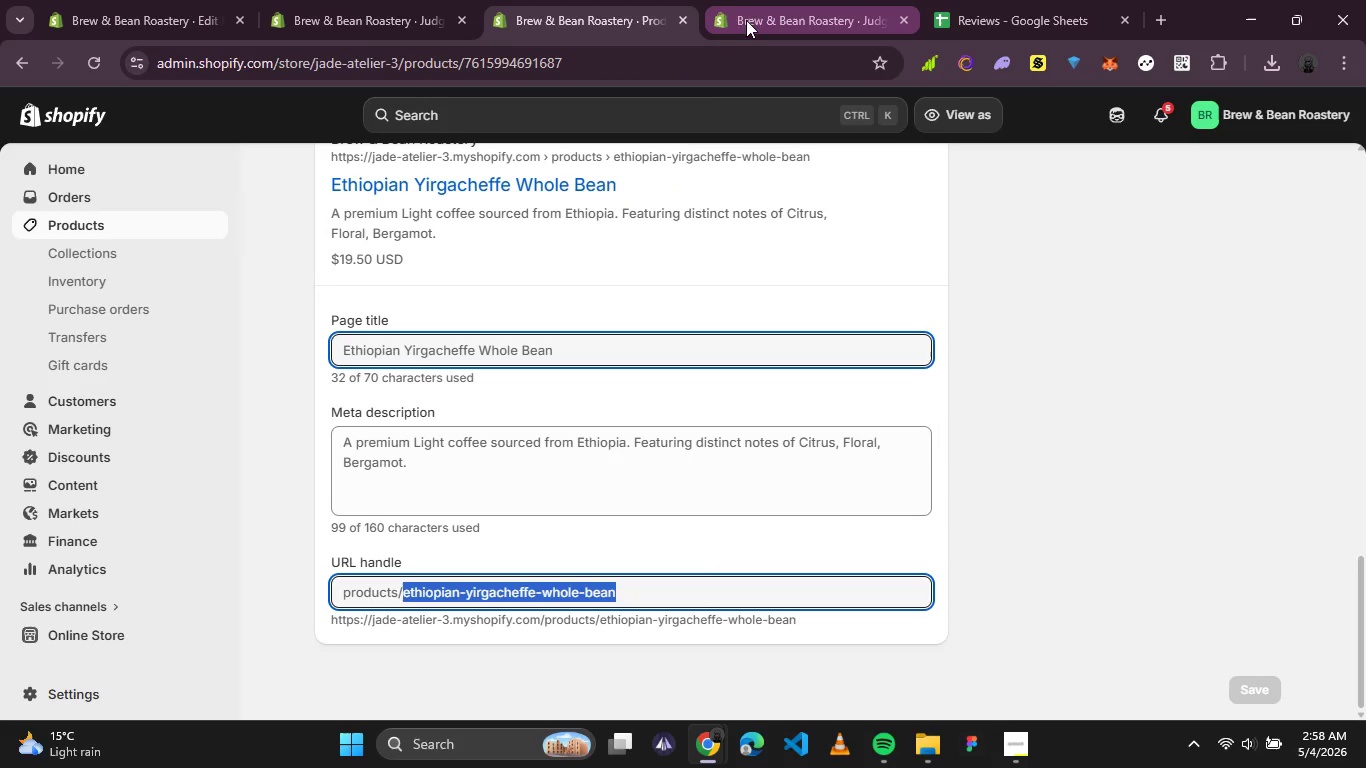 
scroll: coordinate [435, 193], scroll_direction: up, amount: 11.0
 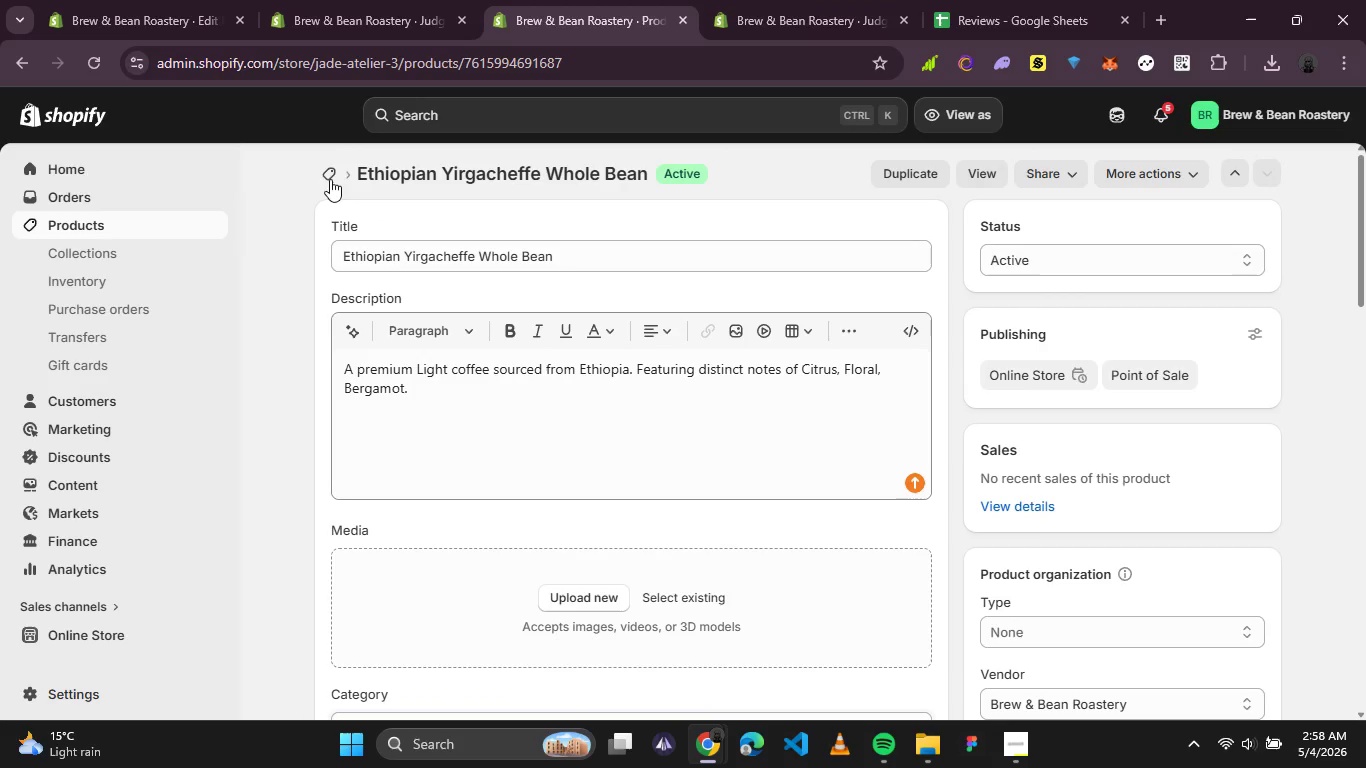 
left_click([327, 180])
 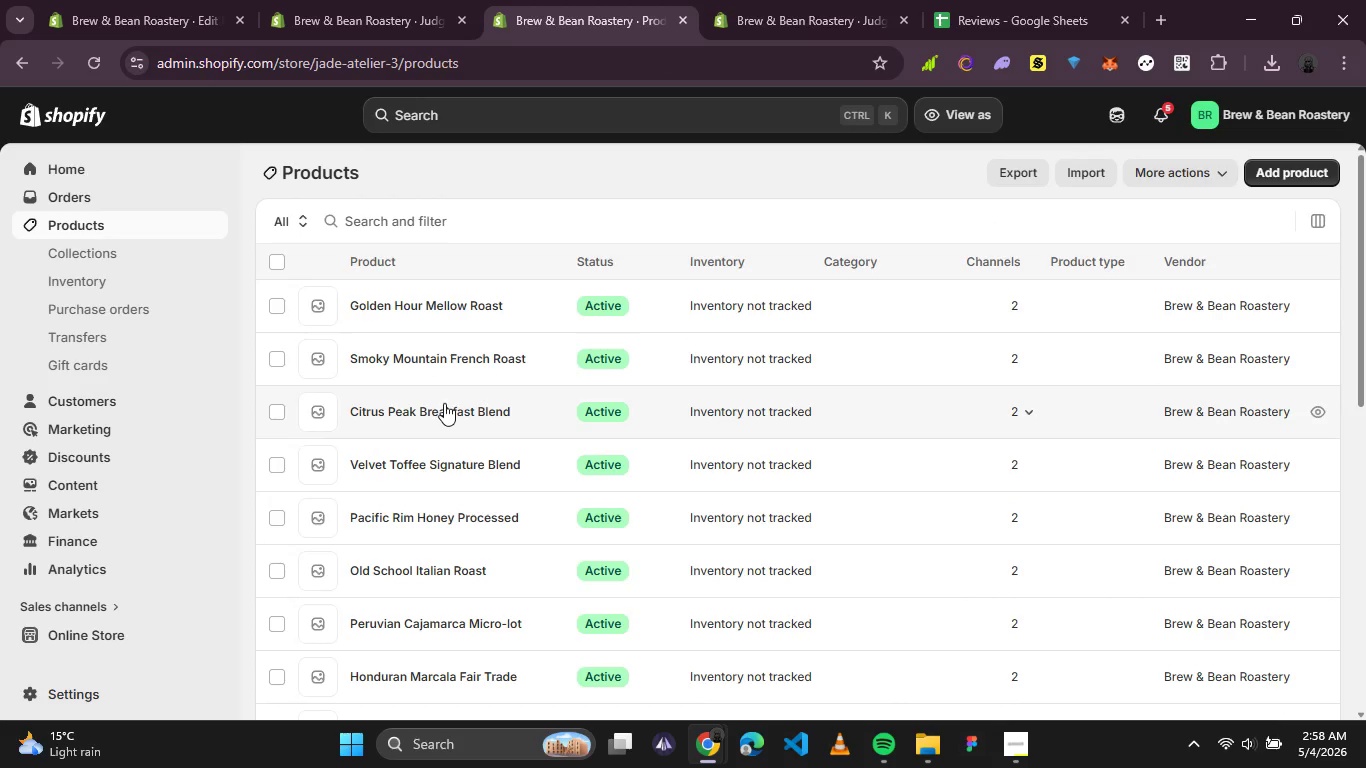 
wait(5.11)
 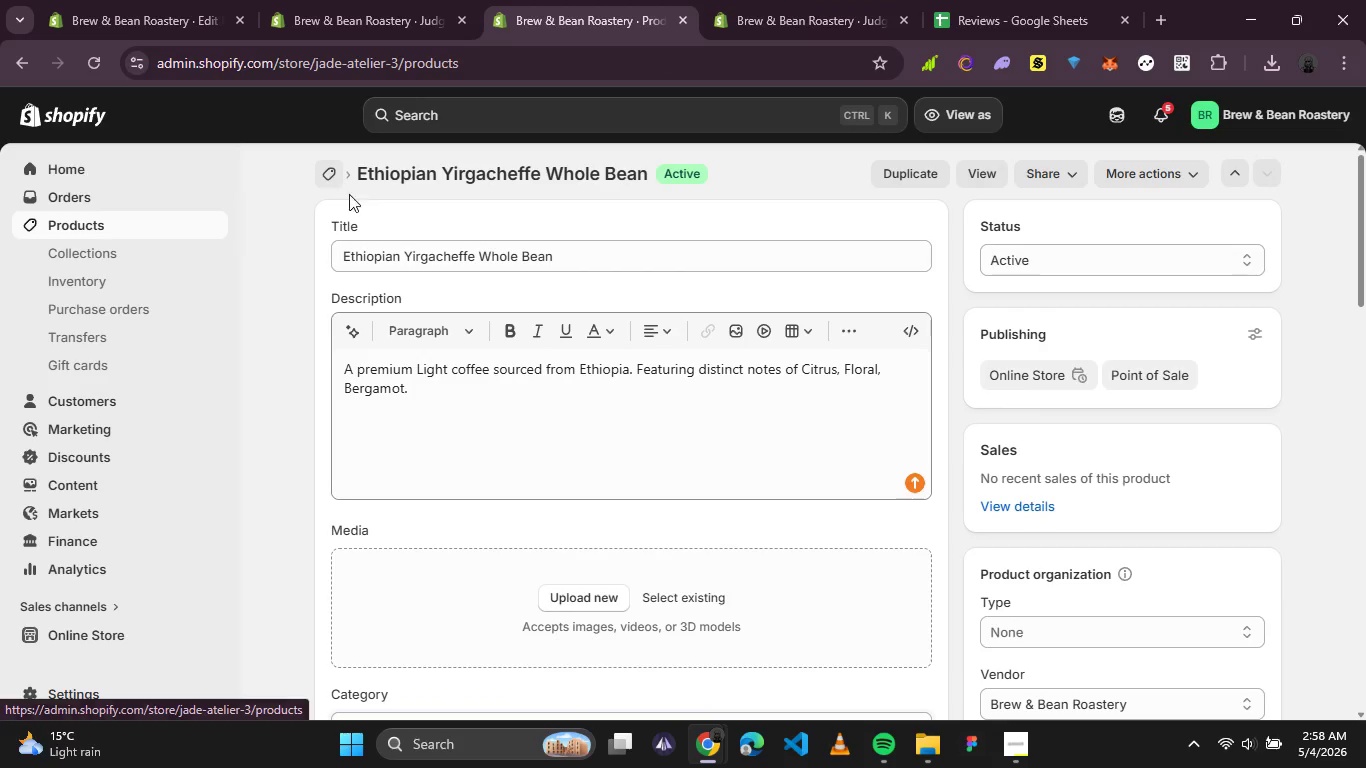 
left_click([444, 405])
 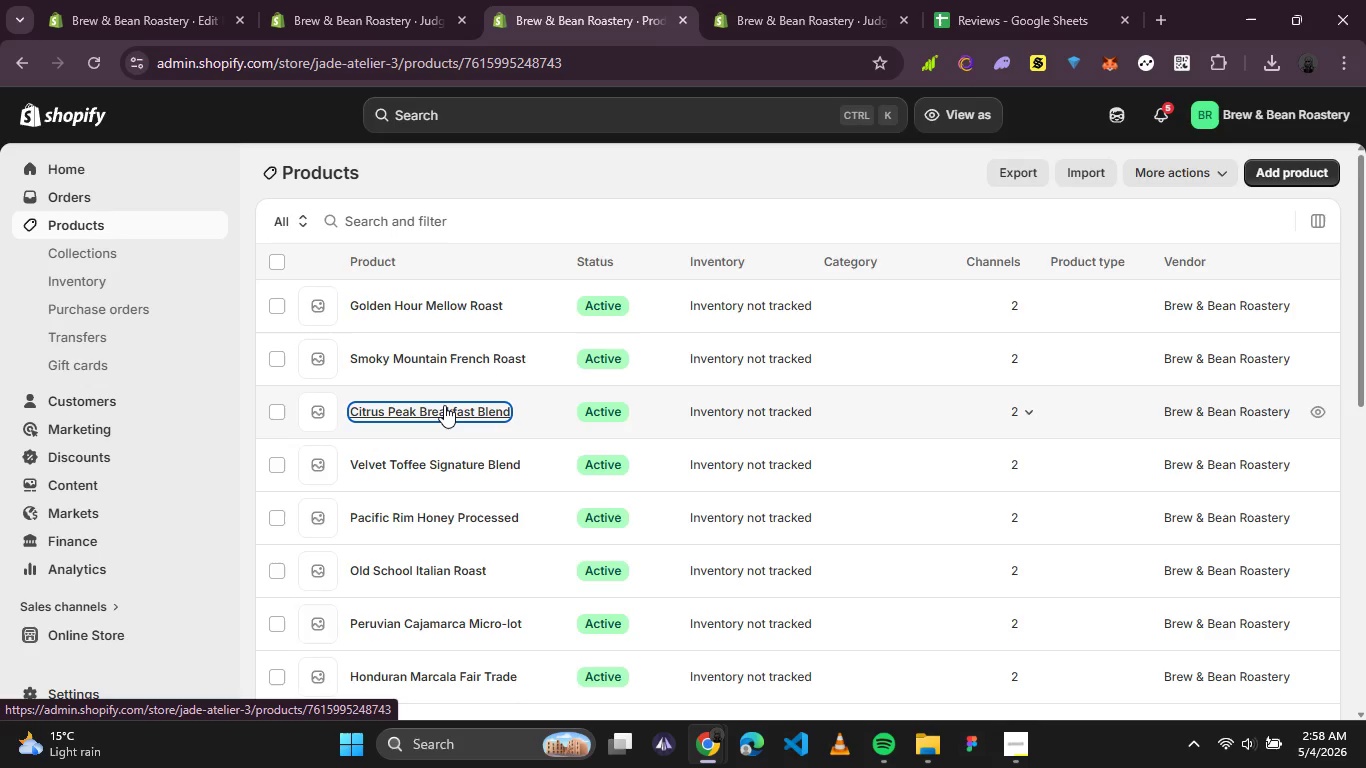 
left_click([444, 405])
 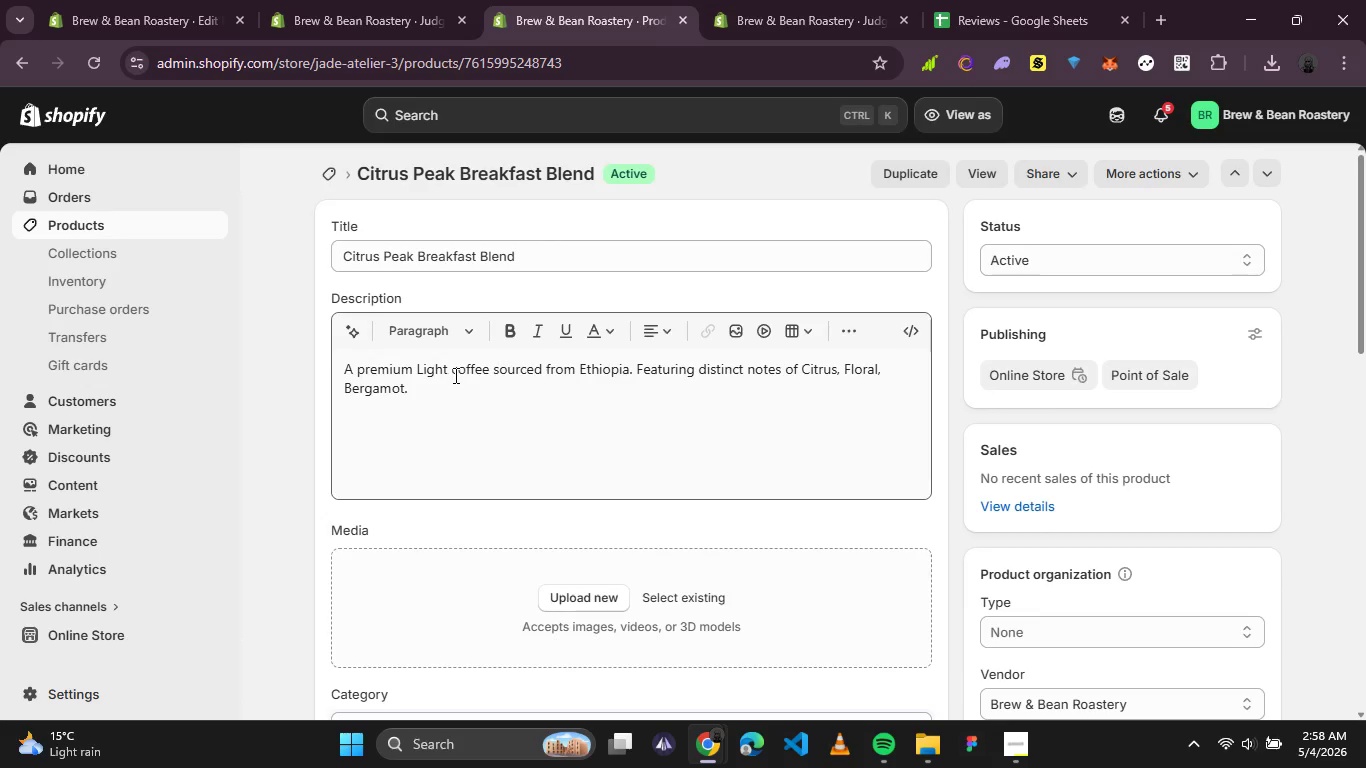 
wait(5.94)
 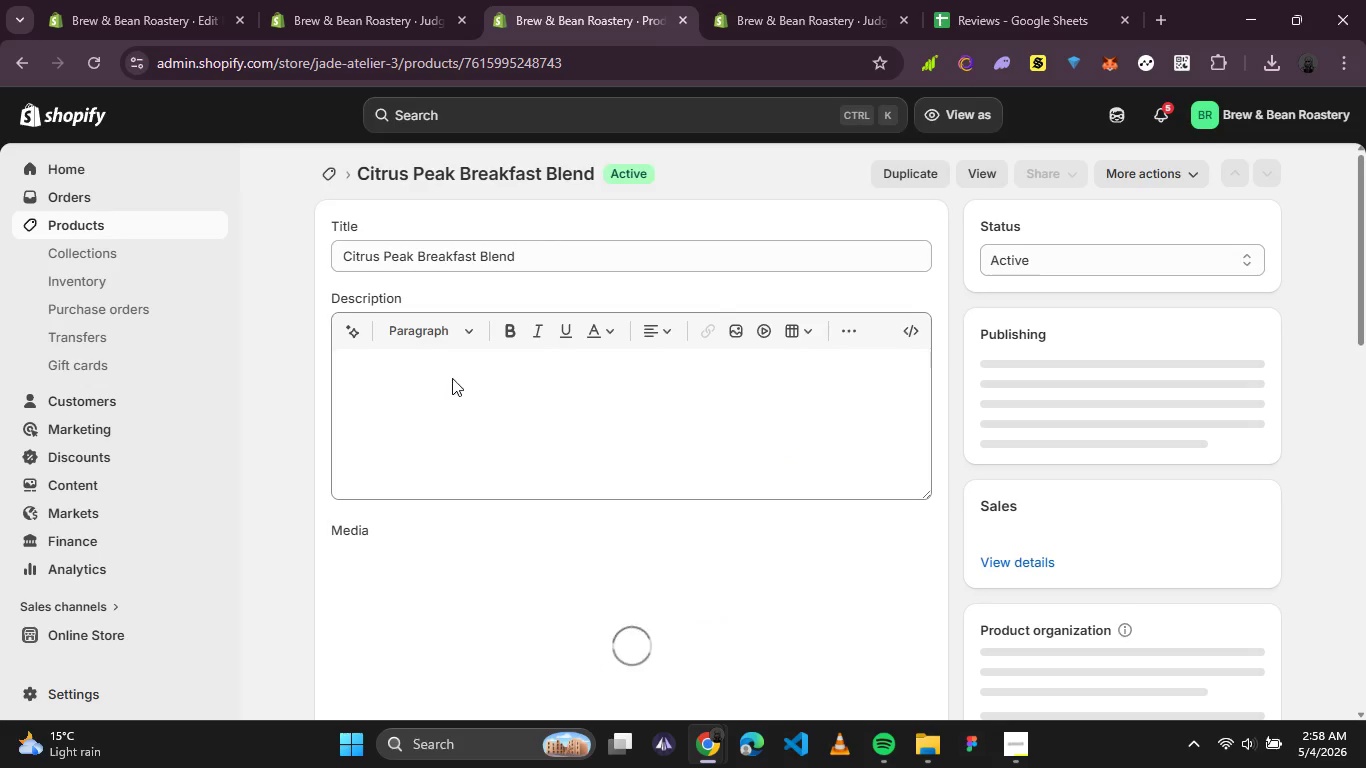 
scroll: coordinate [459, 379], scroll_direction: down, amount: 9.0
 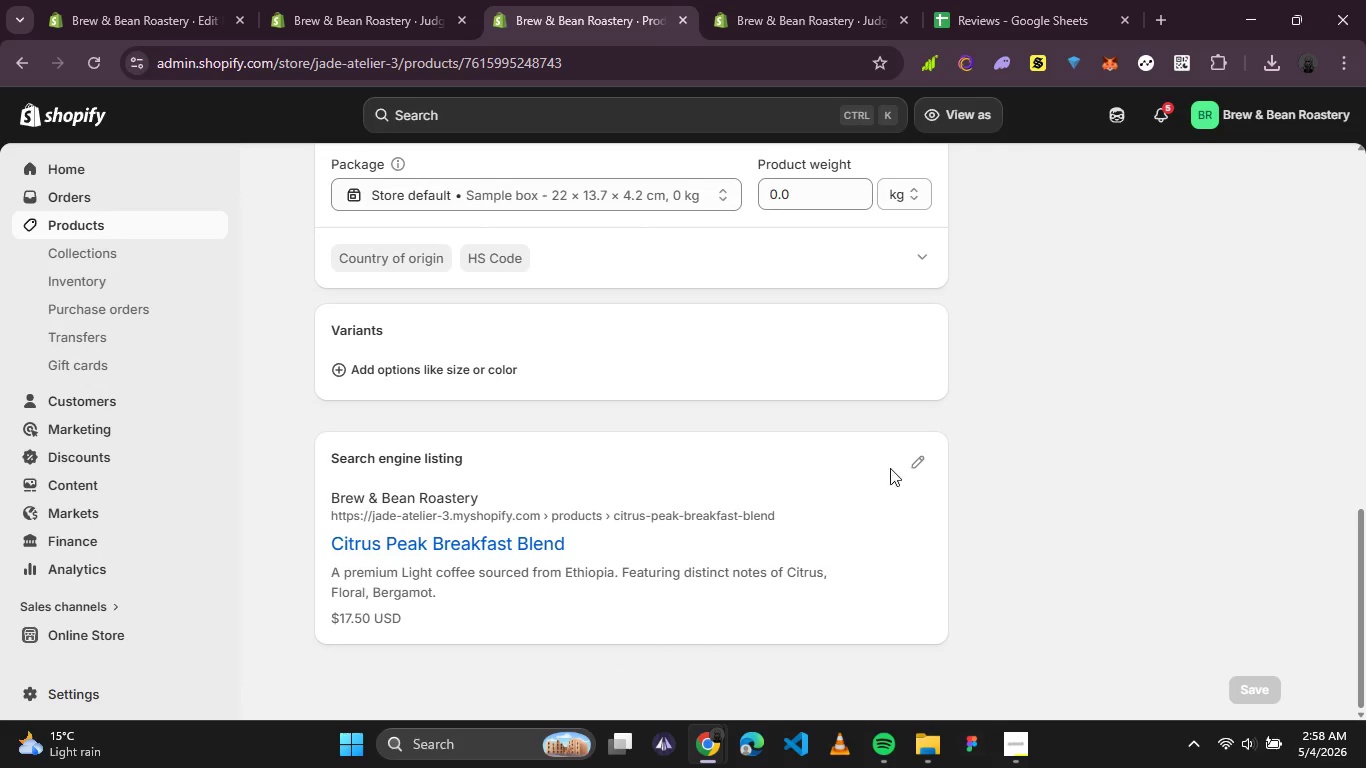 
left_click([906, 466])
 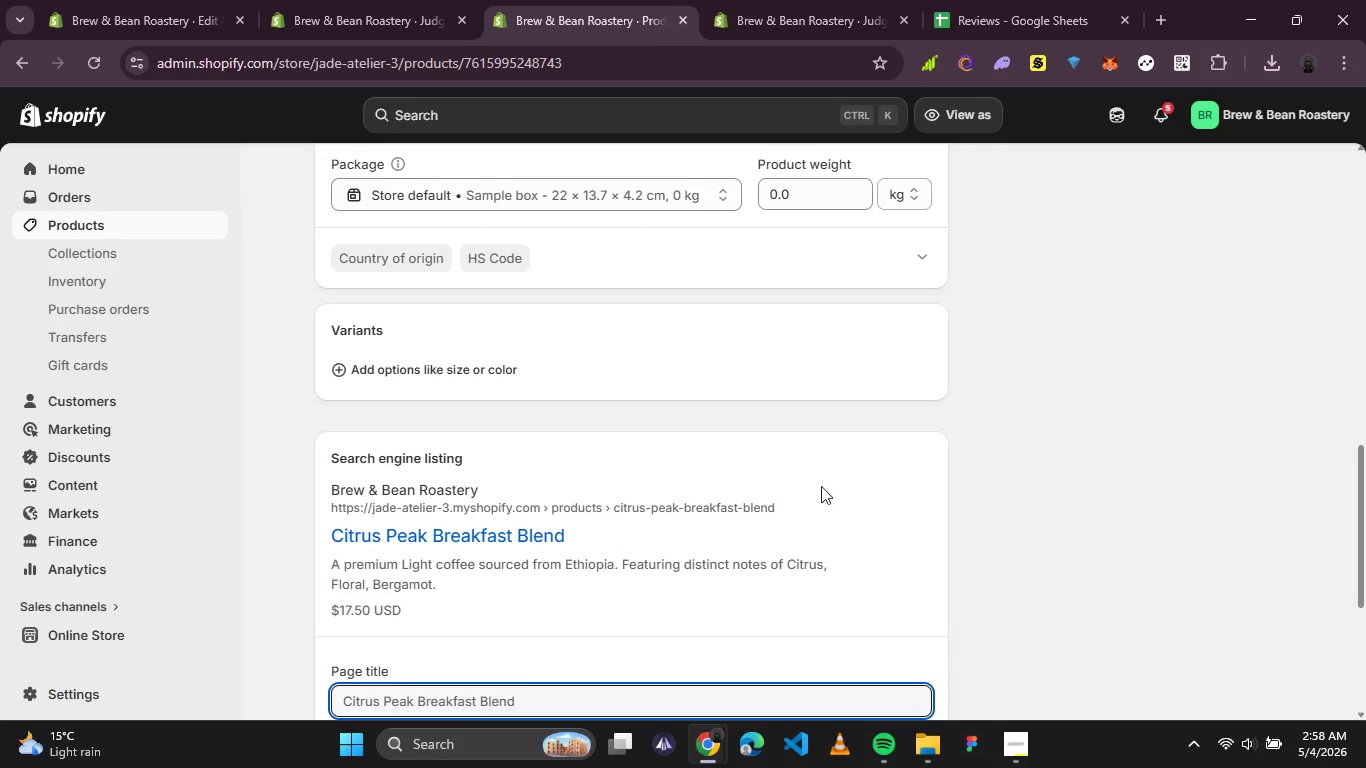 
scroll: coordinate [681, 470], scroll_direction: down, amount: 2.0
 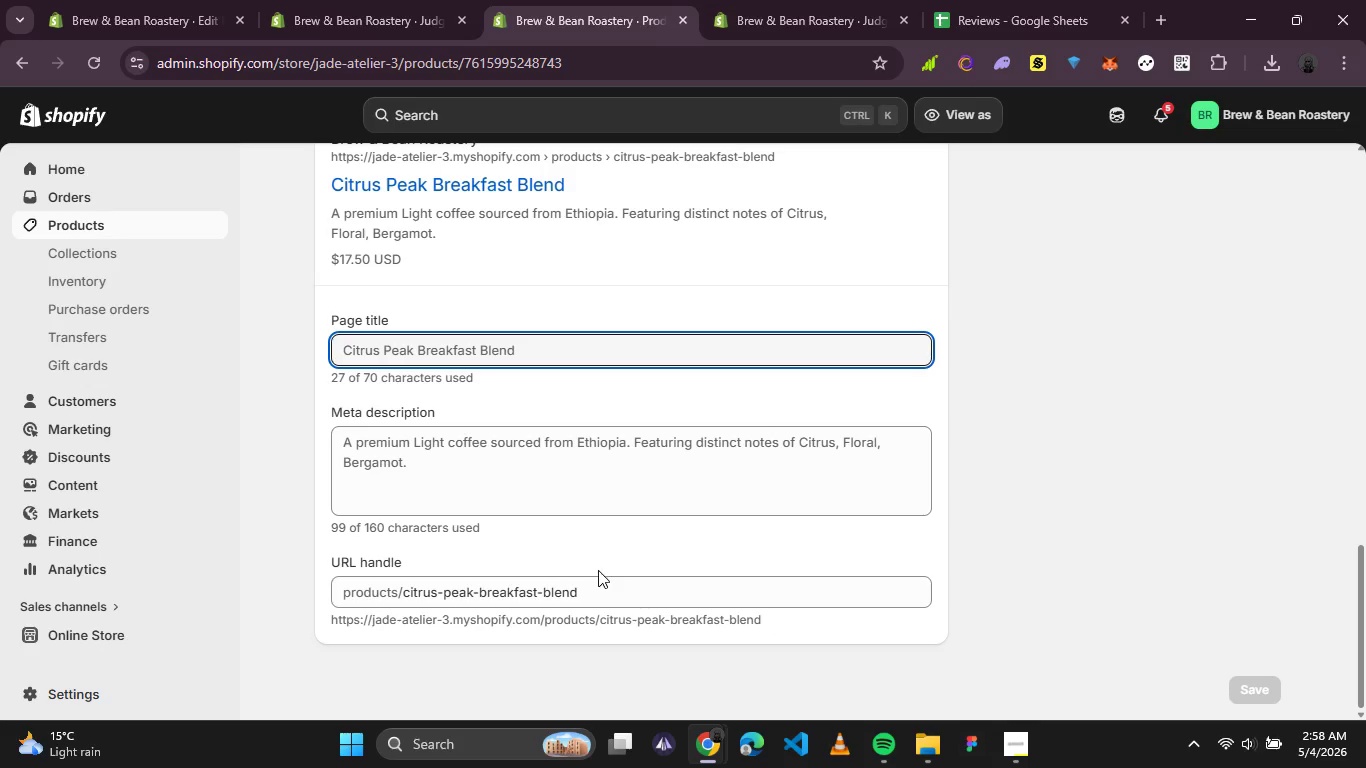 
left_click_drag(start_coordinate=[598, 579], to_coordinate=[237, 552])
 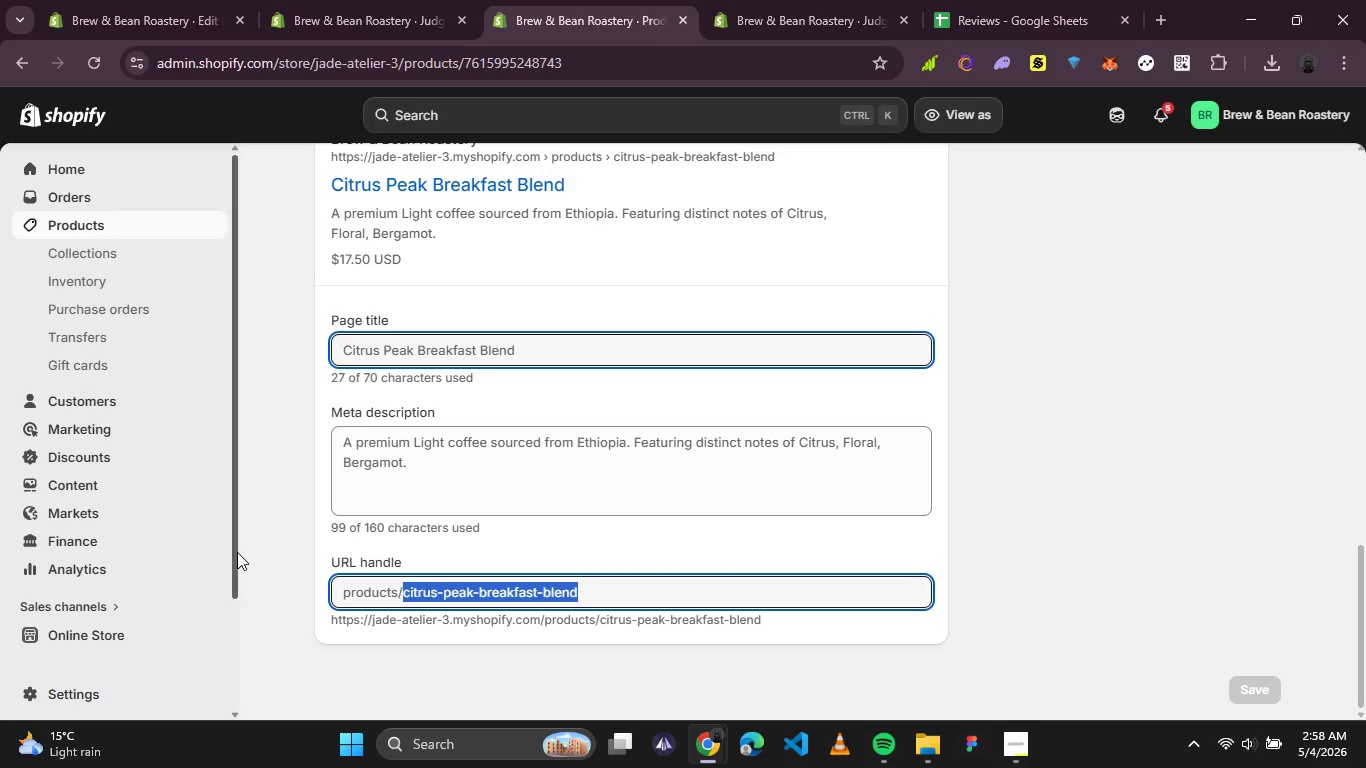 
key(Control+C)
 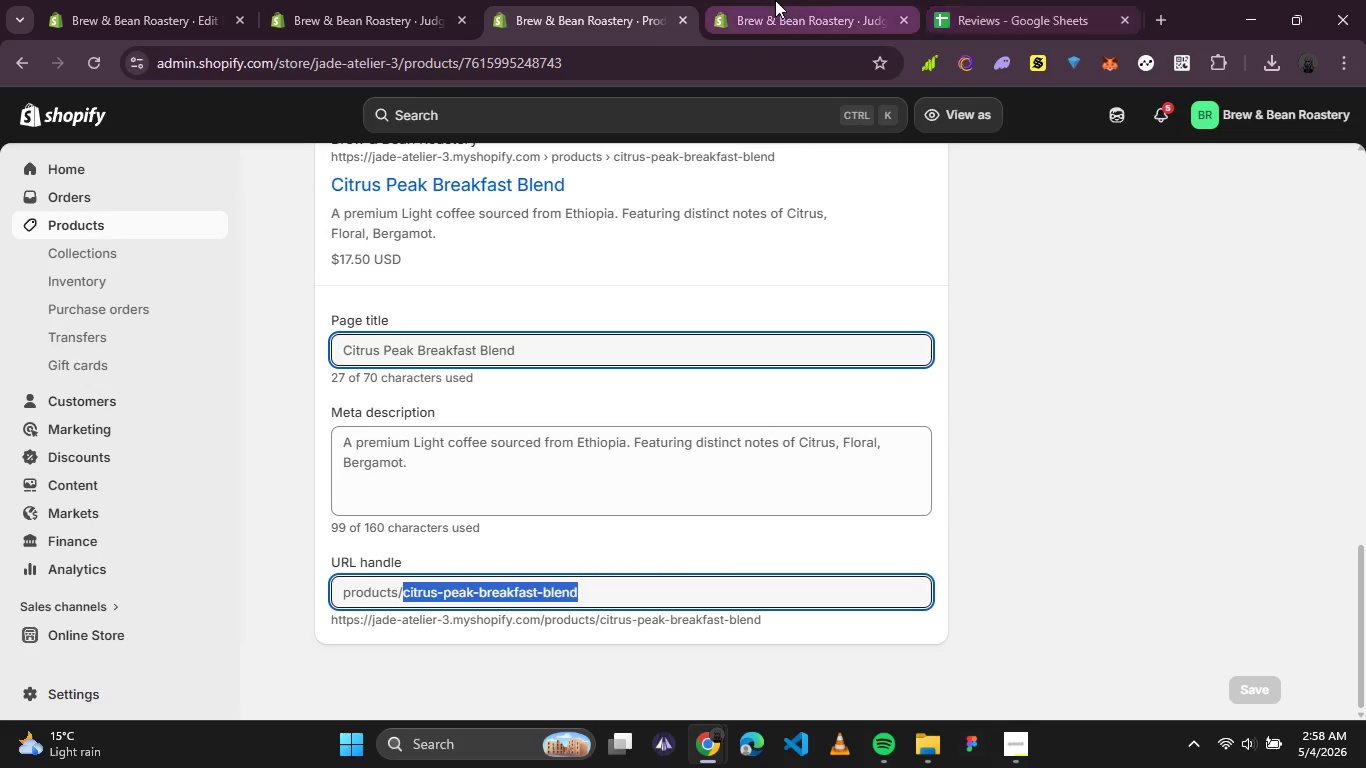 
left_click([1048, 0])
 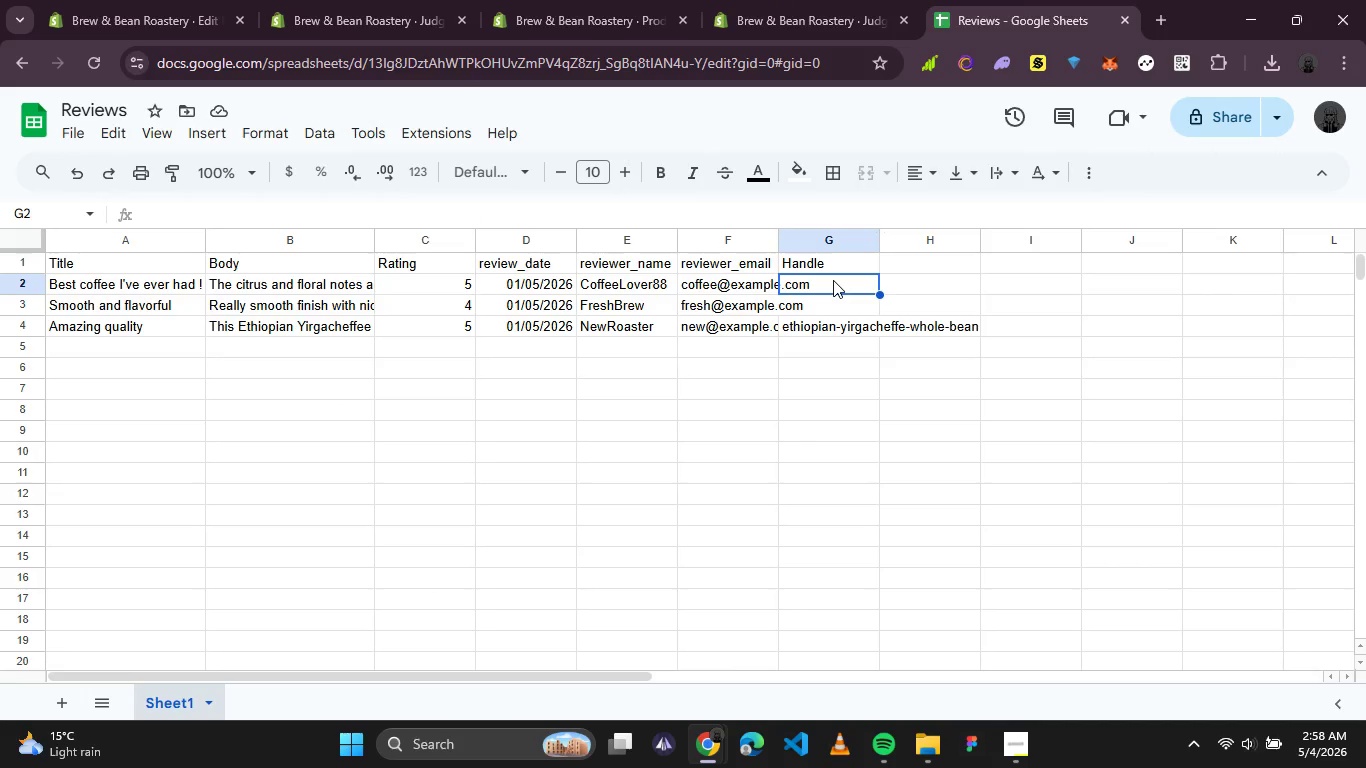 
key(Control+V)
 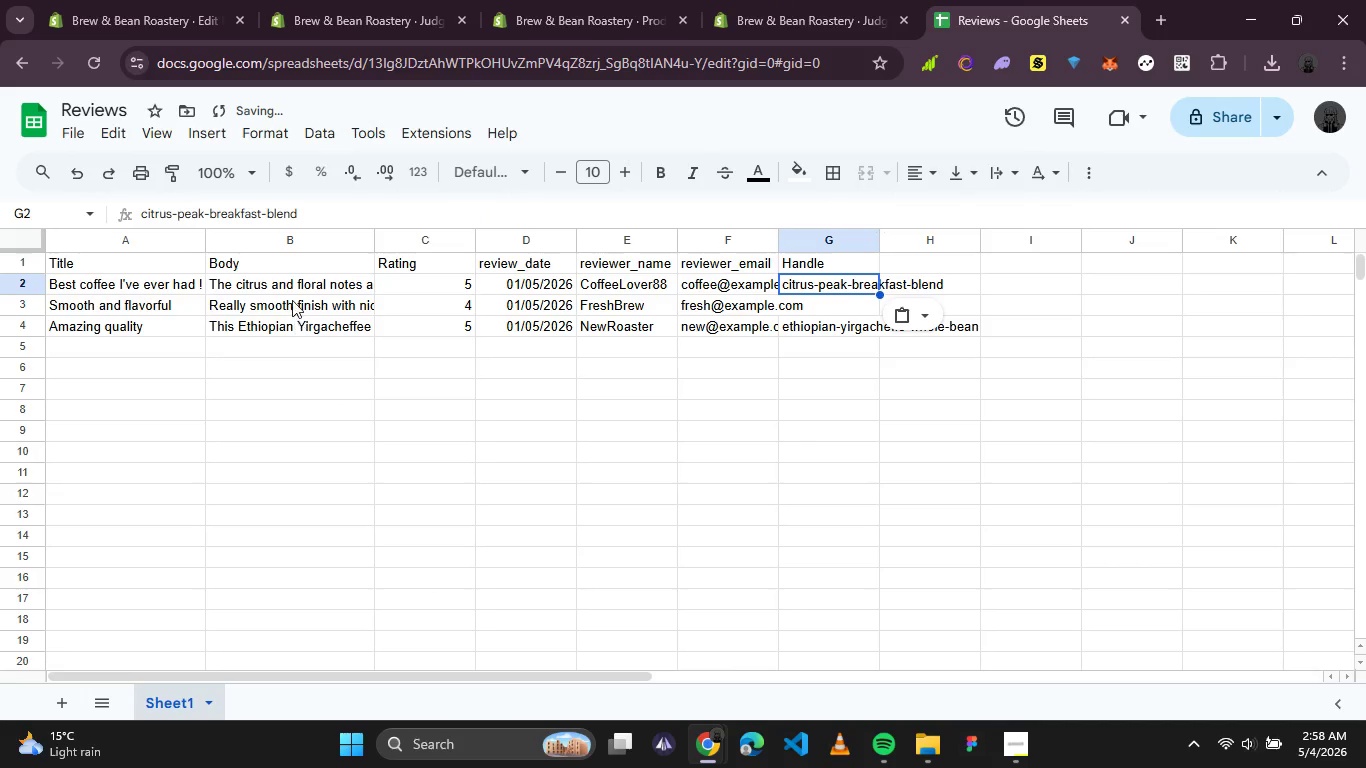 
left_click([292, 298])
 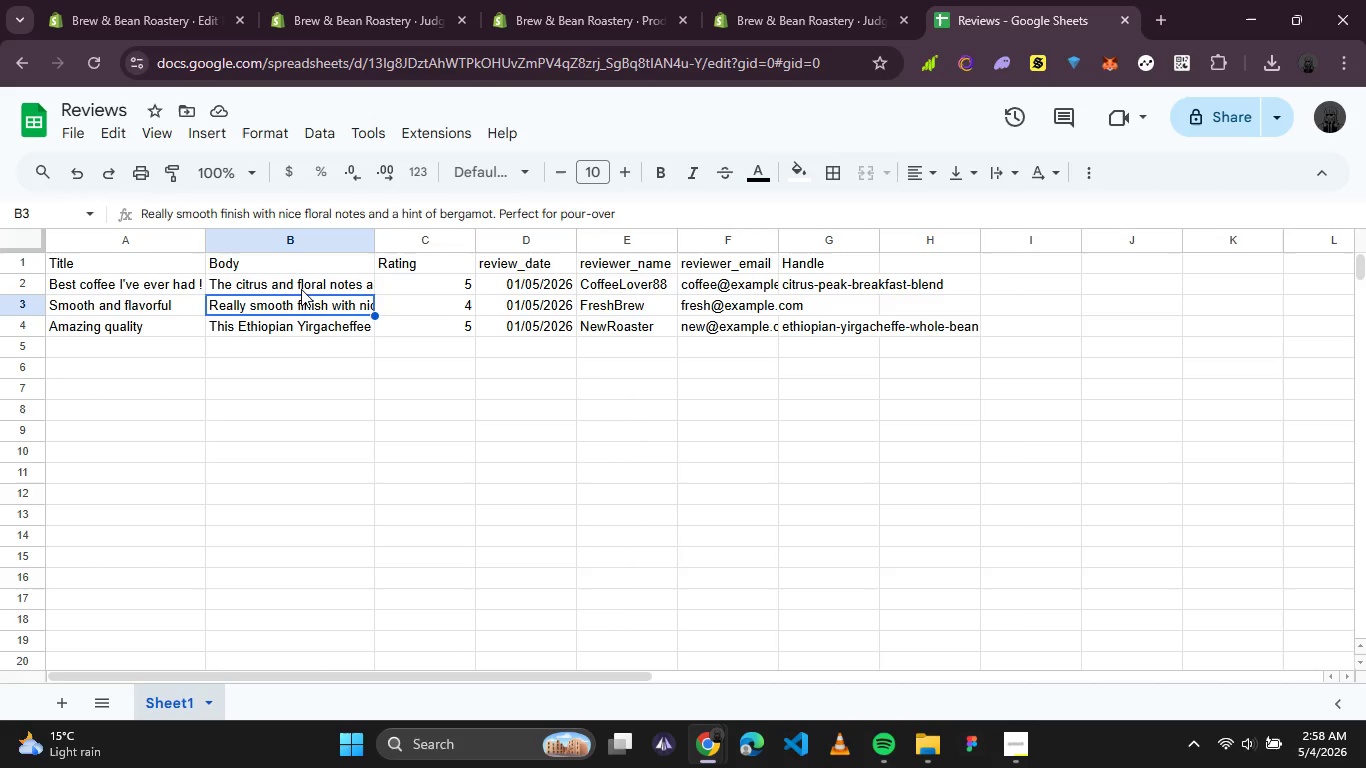 
wait(9.38)
 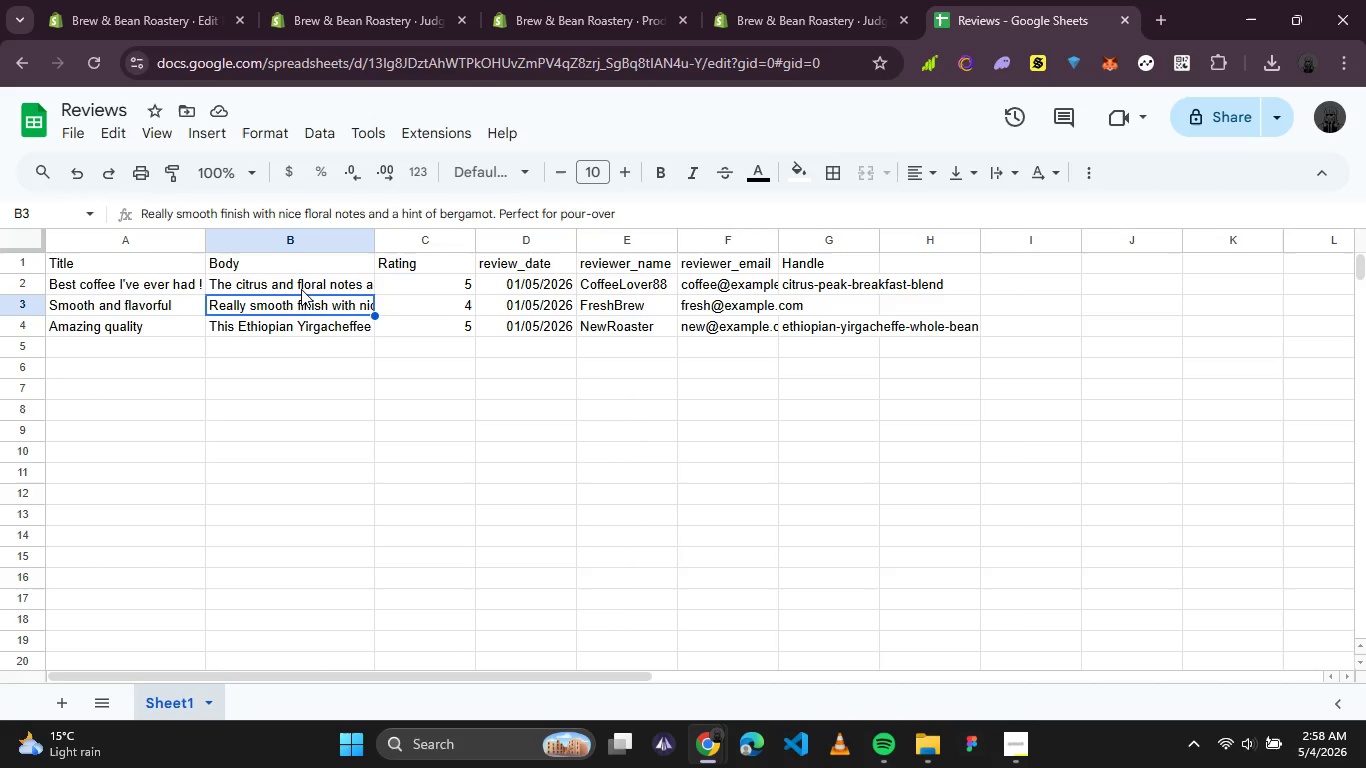 
left_click([790, 12])
 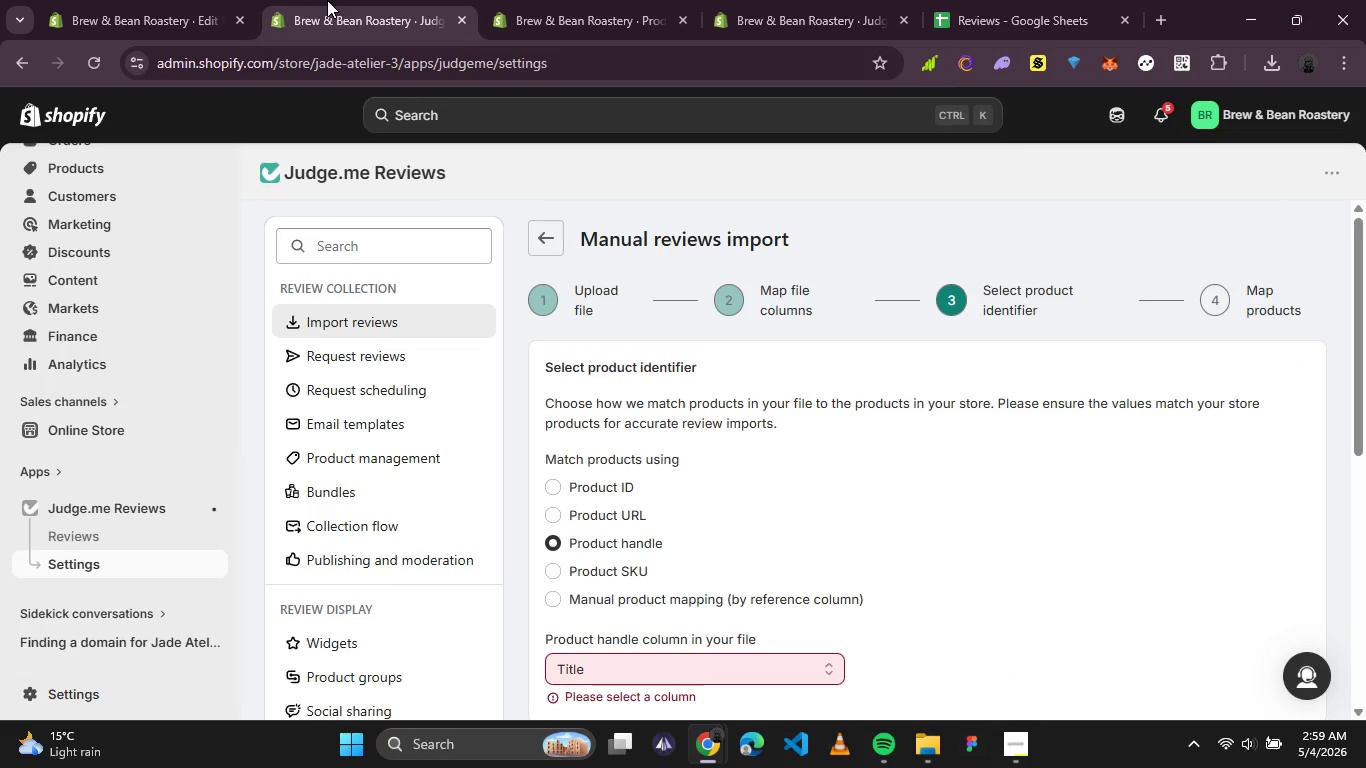 
left_click([71, 6])
 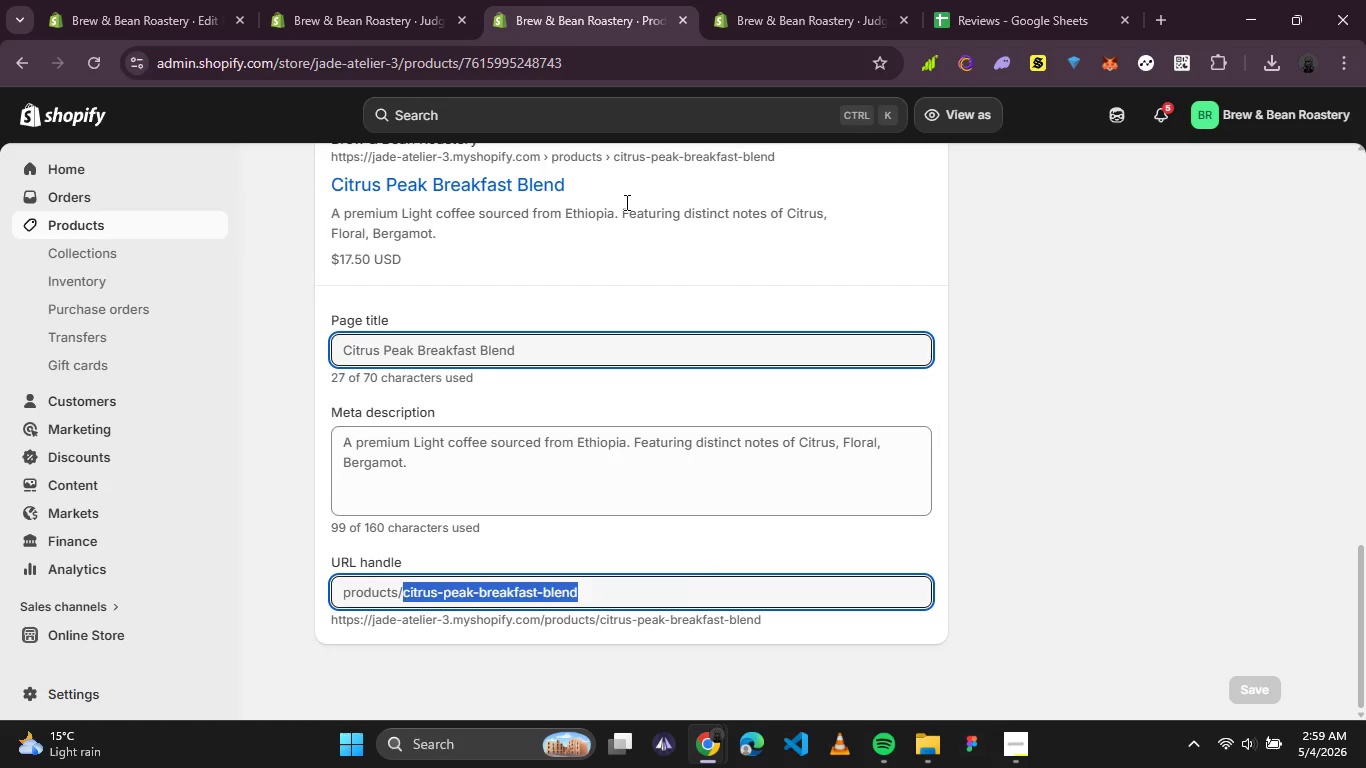 
scroll: coordinate [644, 409], scroll_direction: up, amount: 6.0
 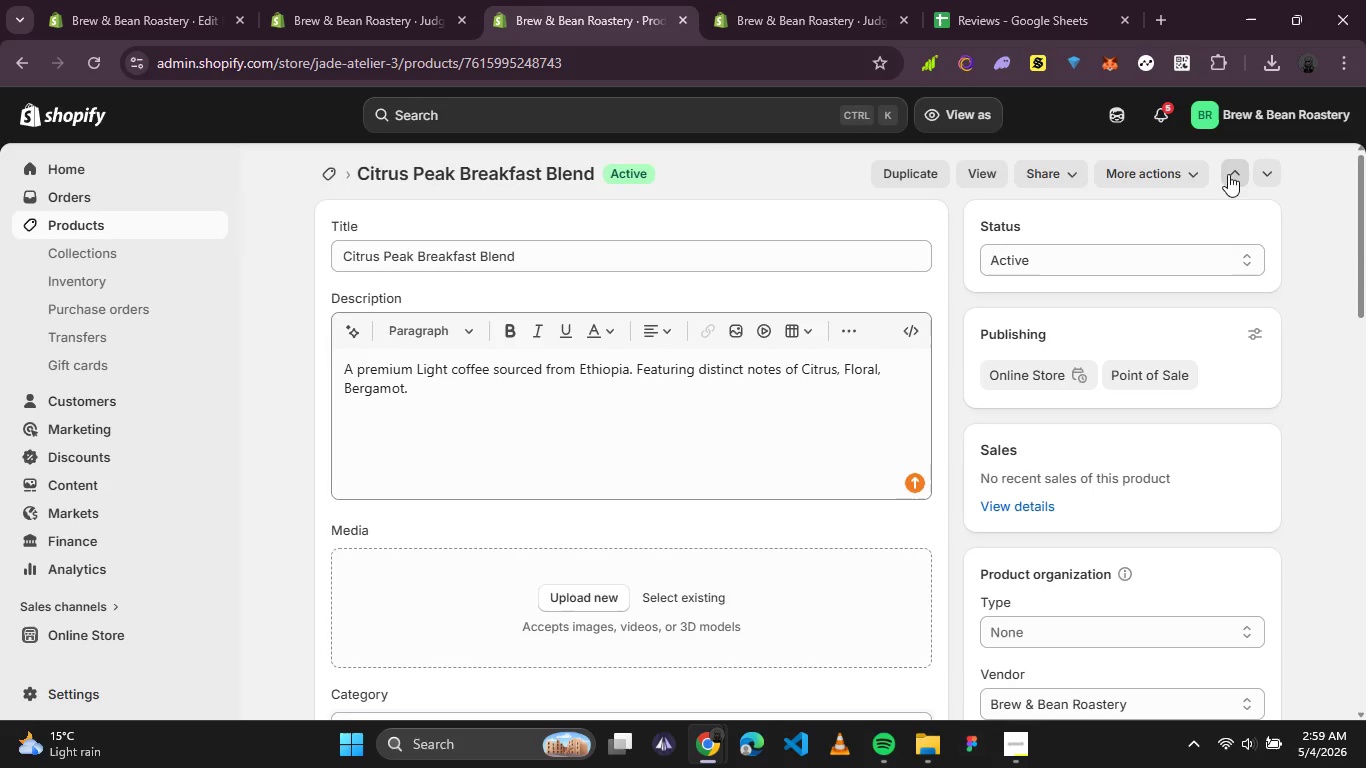 
left_click([1257, 177])
 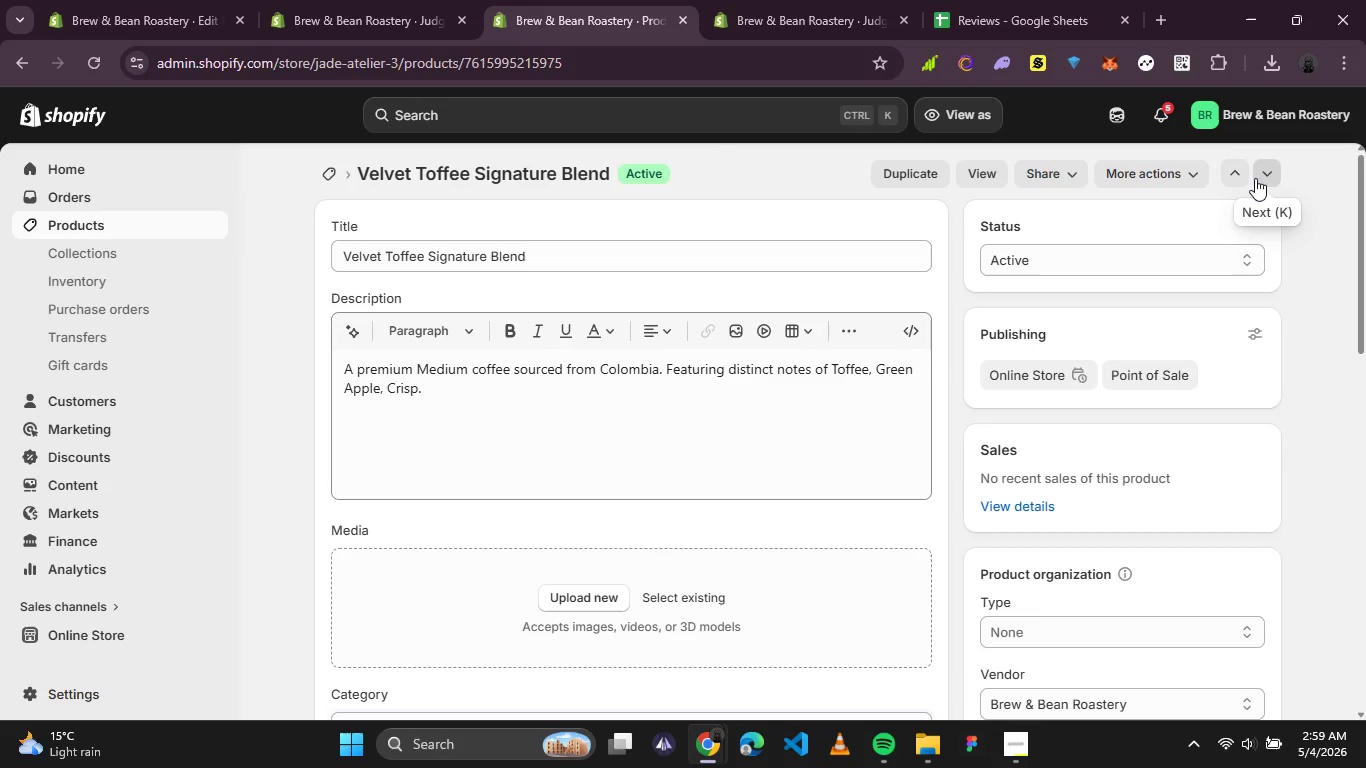 
wait(5.86)
 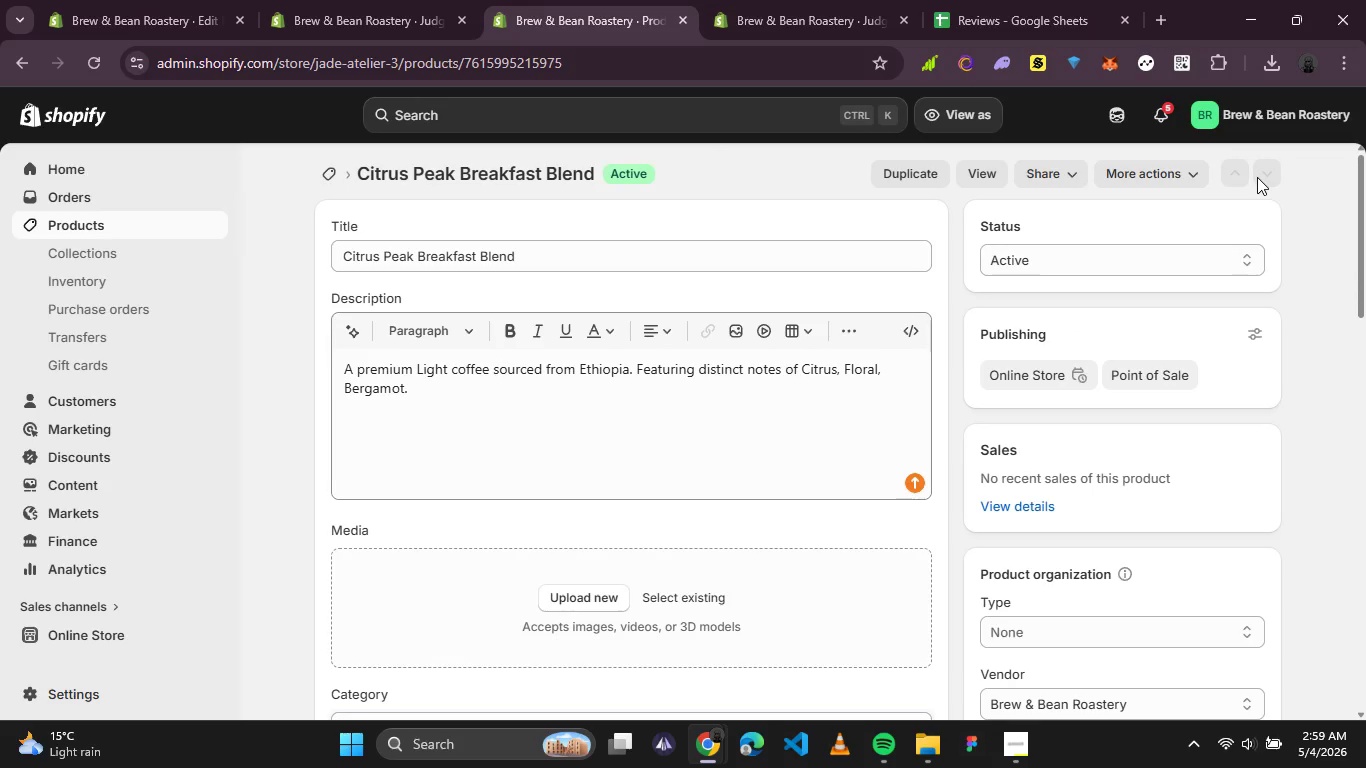 
left_click([1254, 178])
 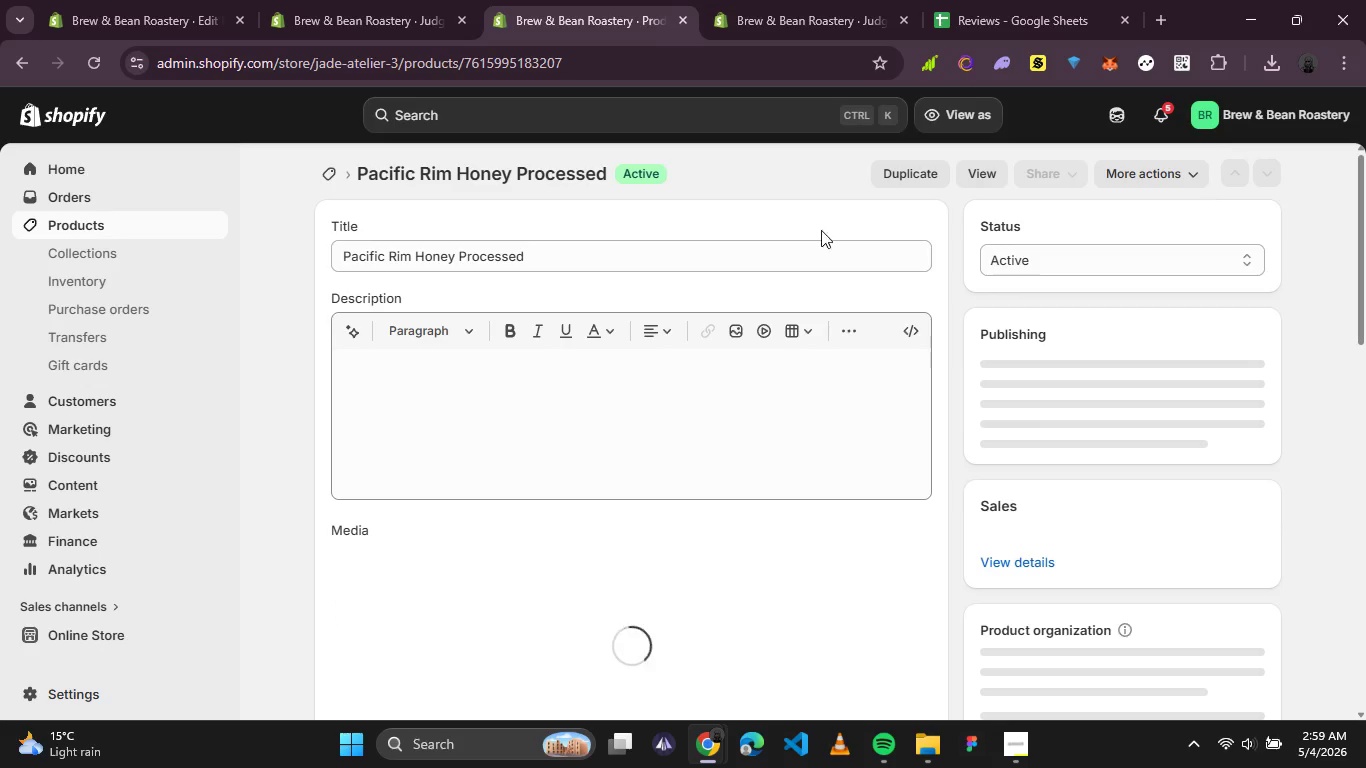 
left_click([333, 179])
 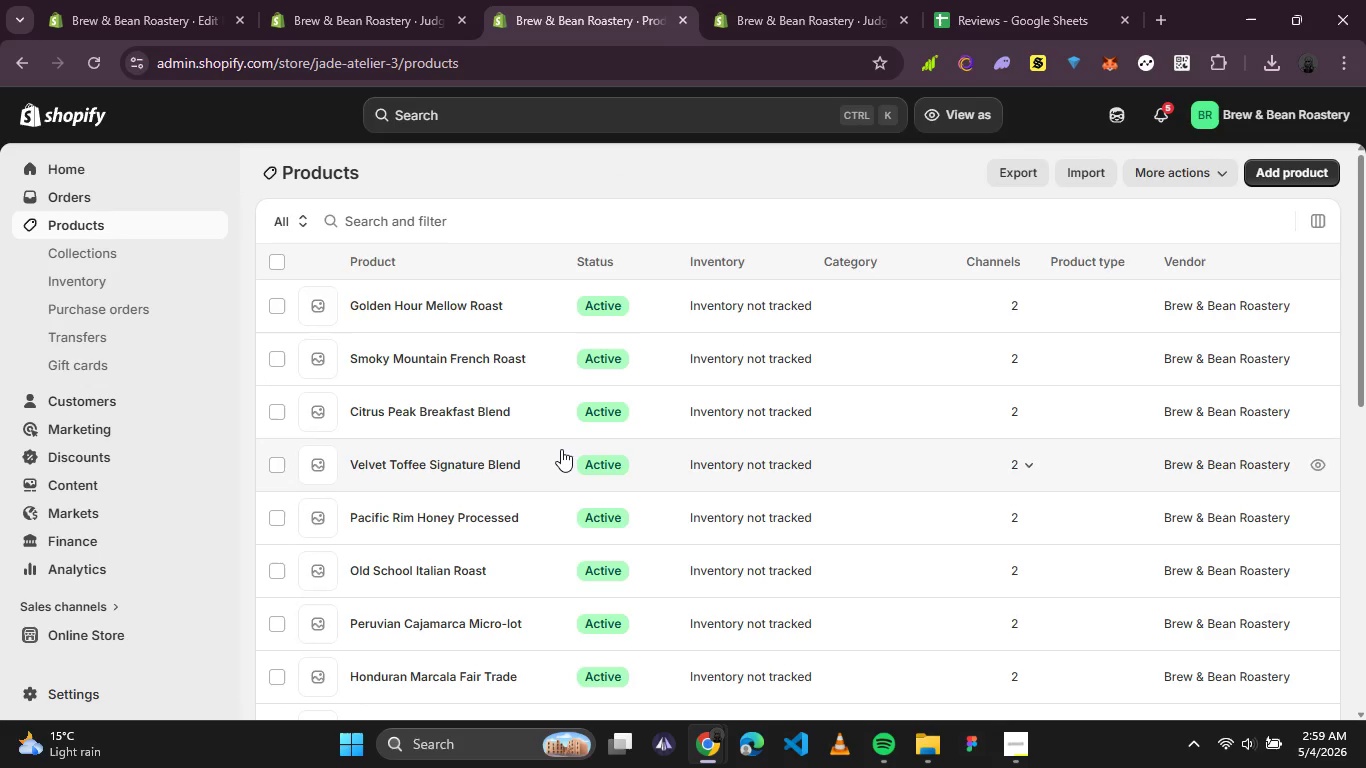 
wait(6.31)
 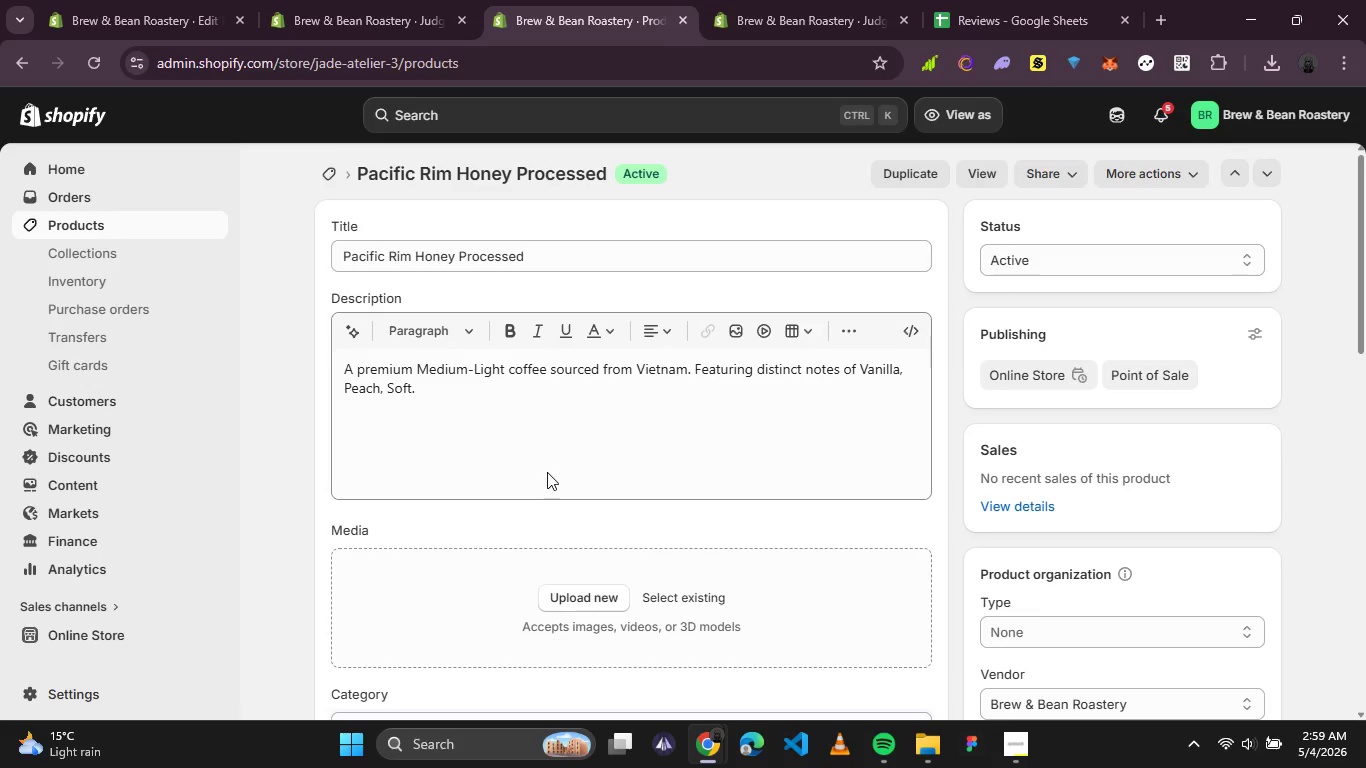 
scroll: coordinate [451, 417], scroll_direction: down, amount: 3.0
 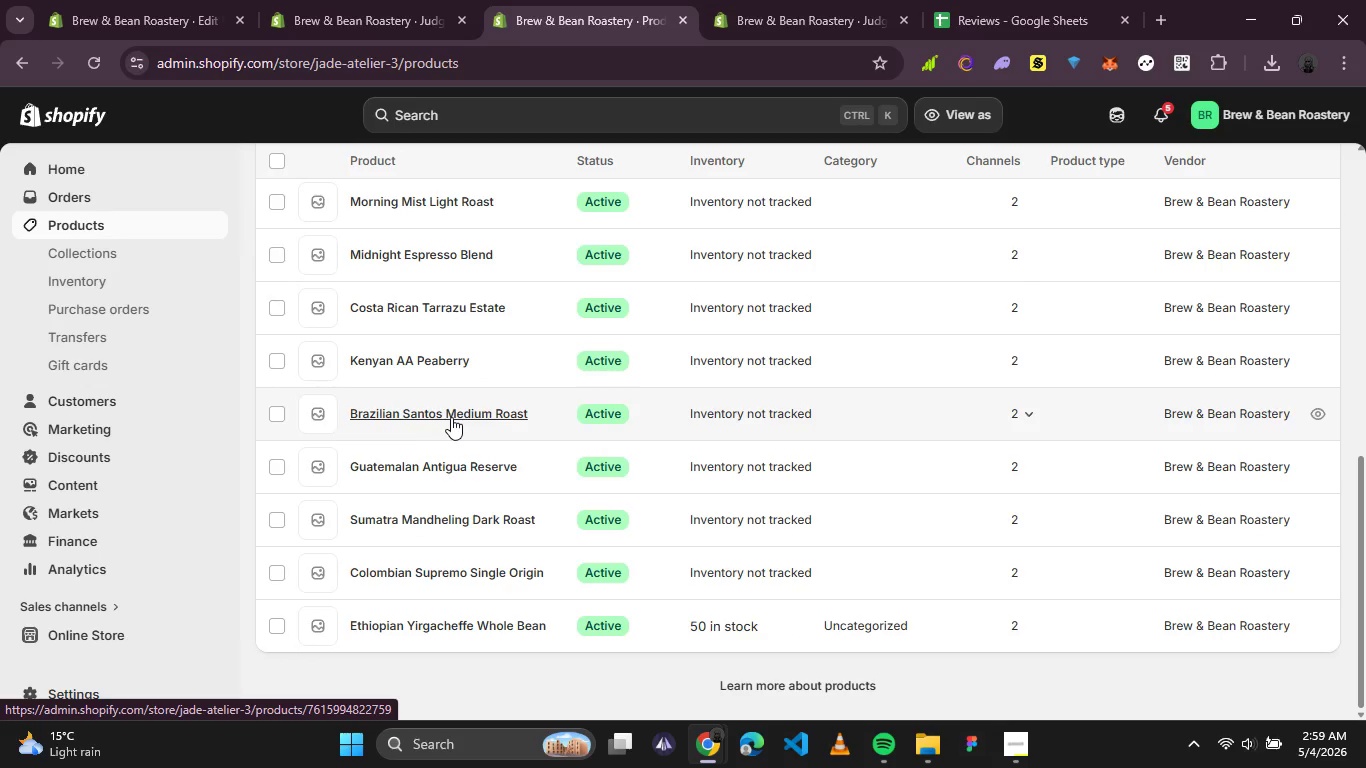 
scroll: coordinate [451, 416], scroll_direction: up, amount: 2.0
 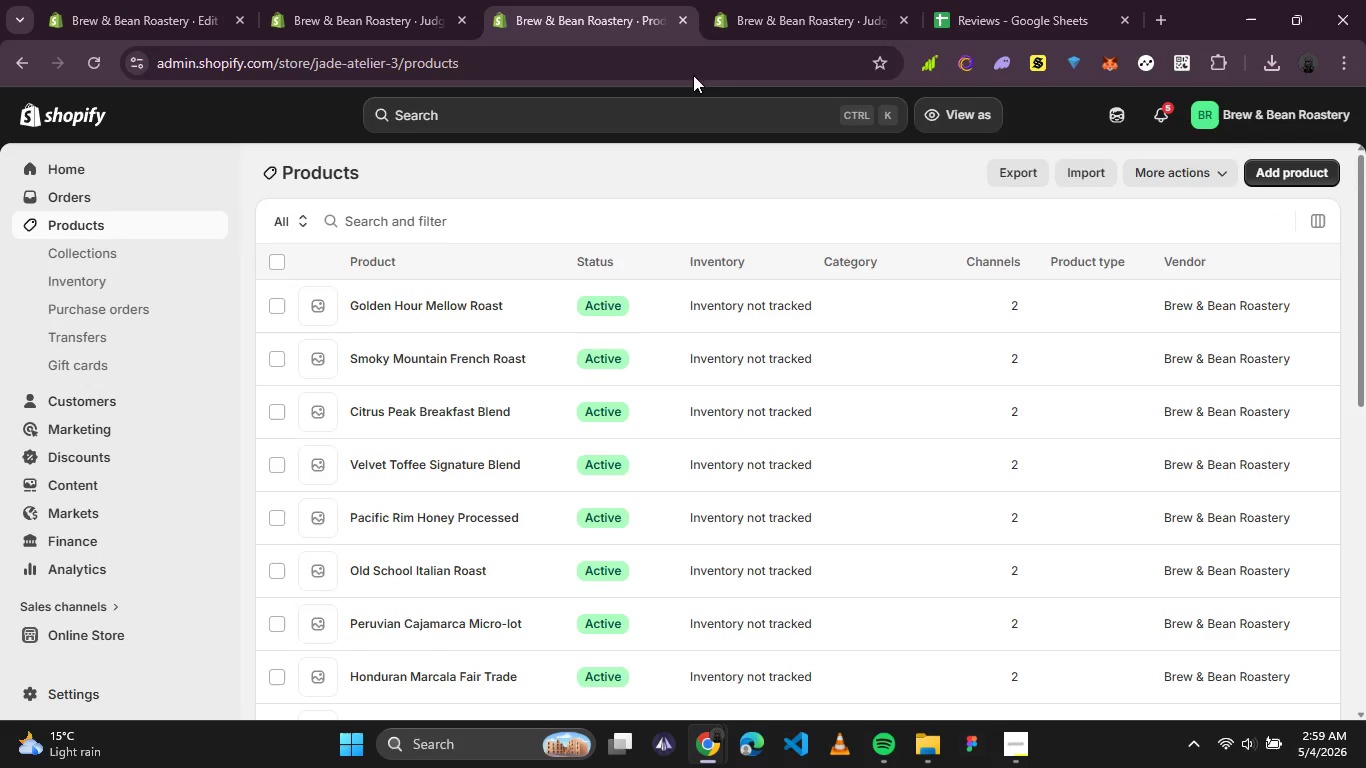 
left_click([1009, 13])
 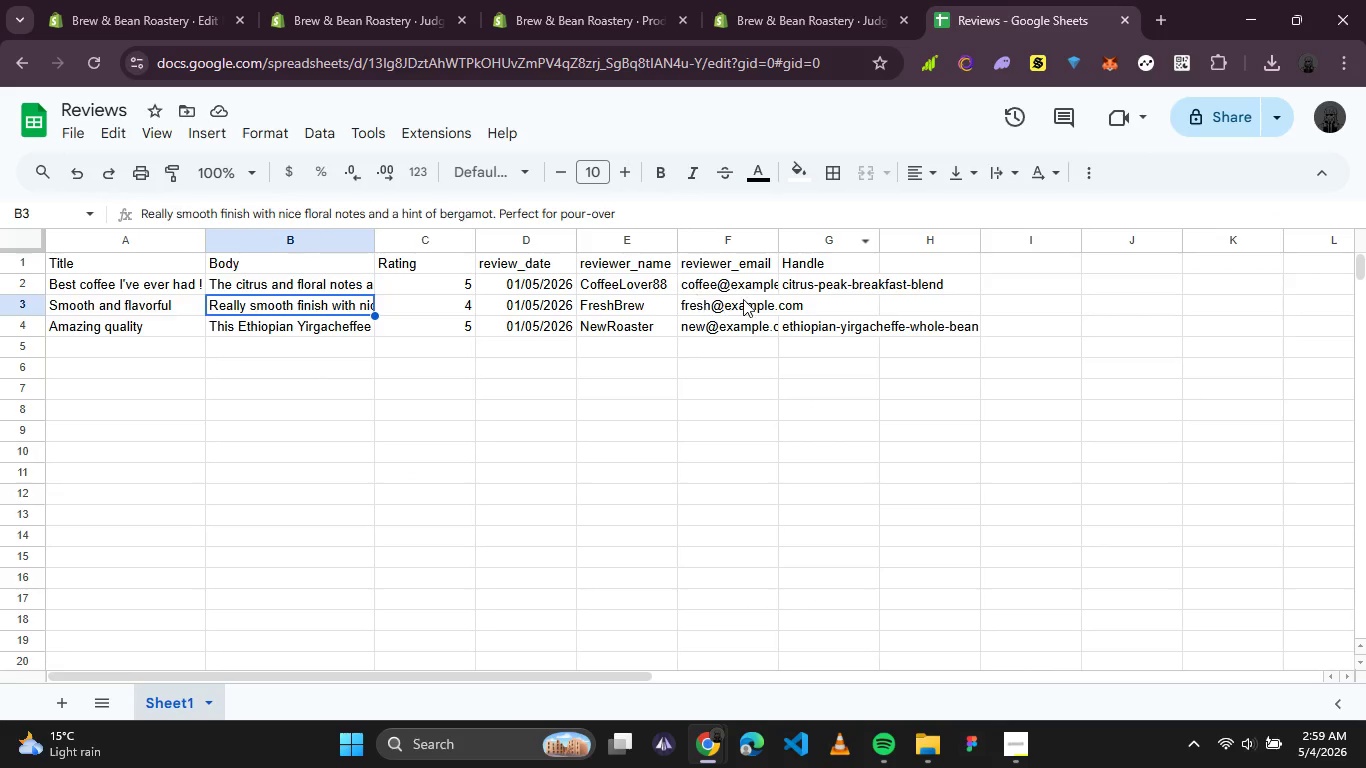 
left_click([743, 299])
 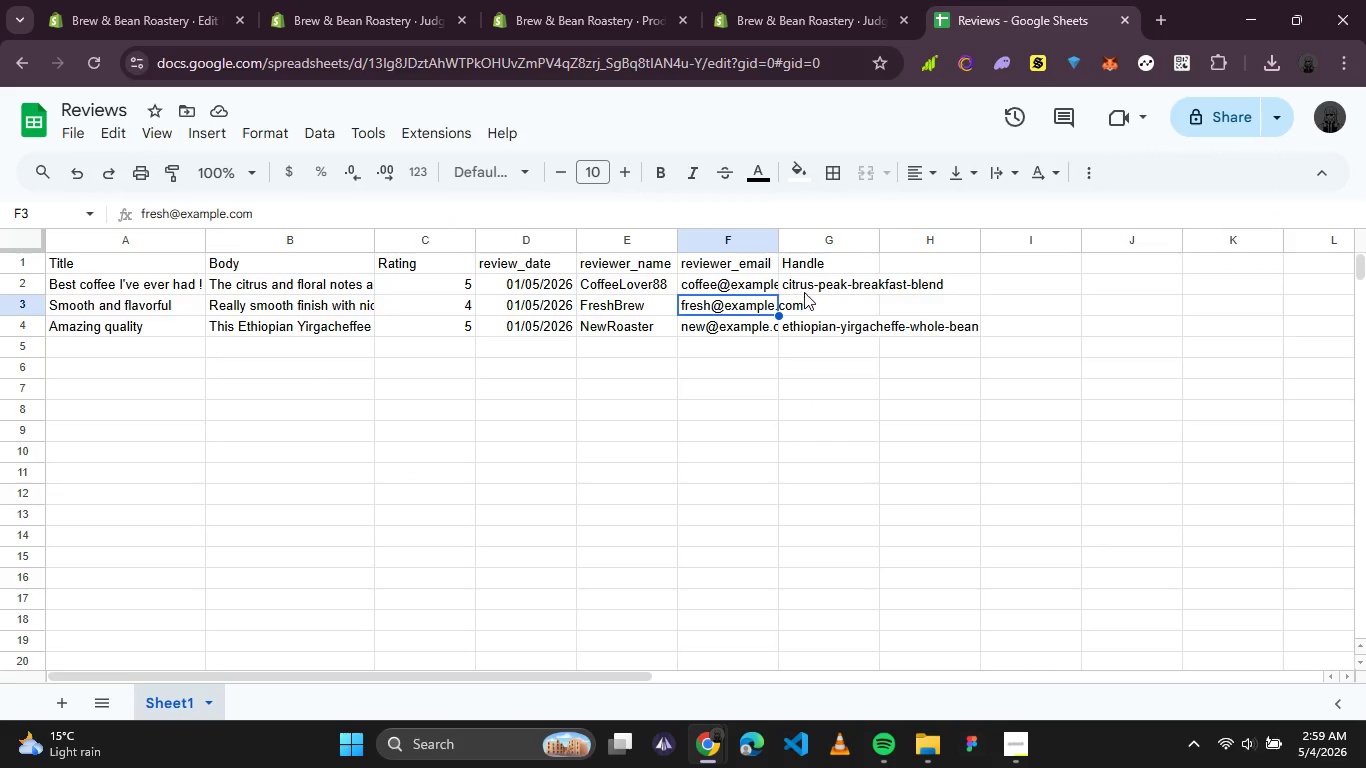 
left_click([819, 295])
 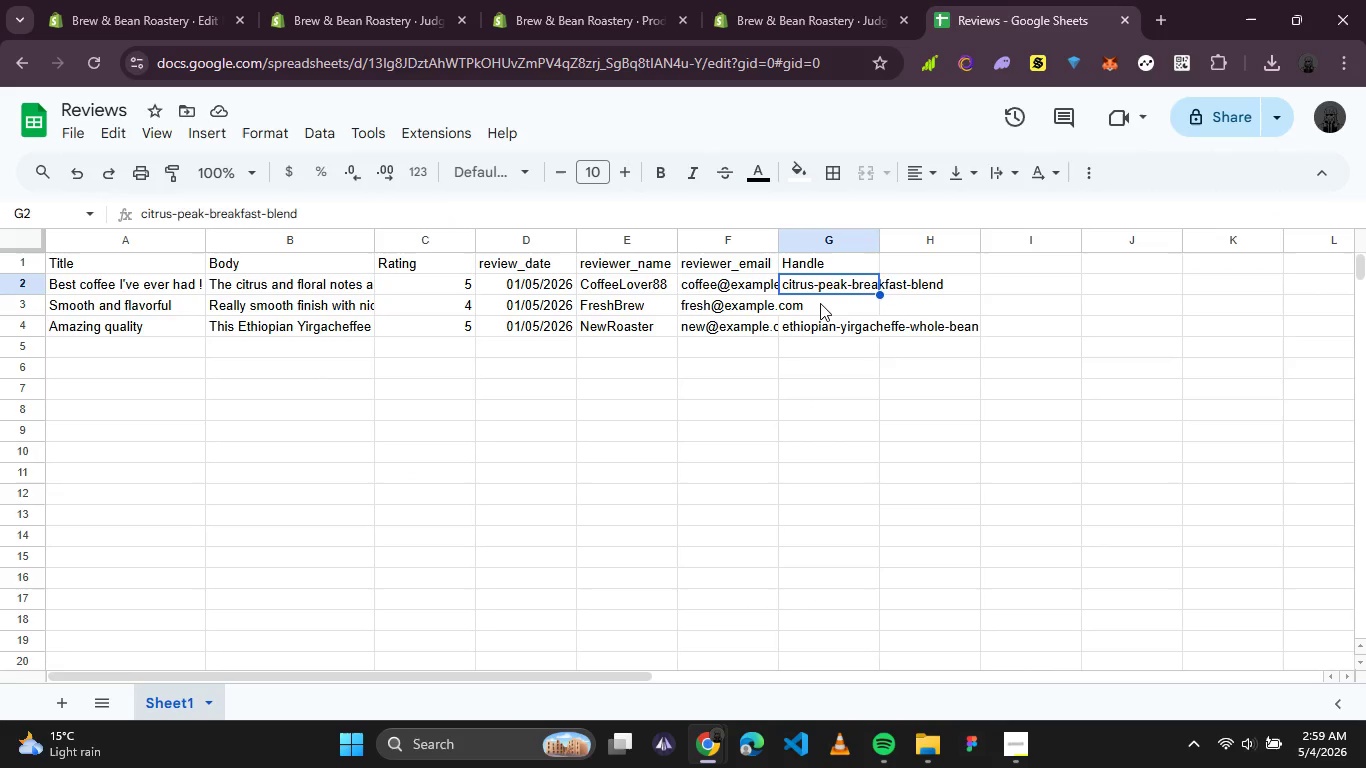 
left_click([822, 302])
 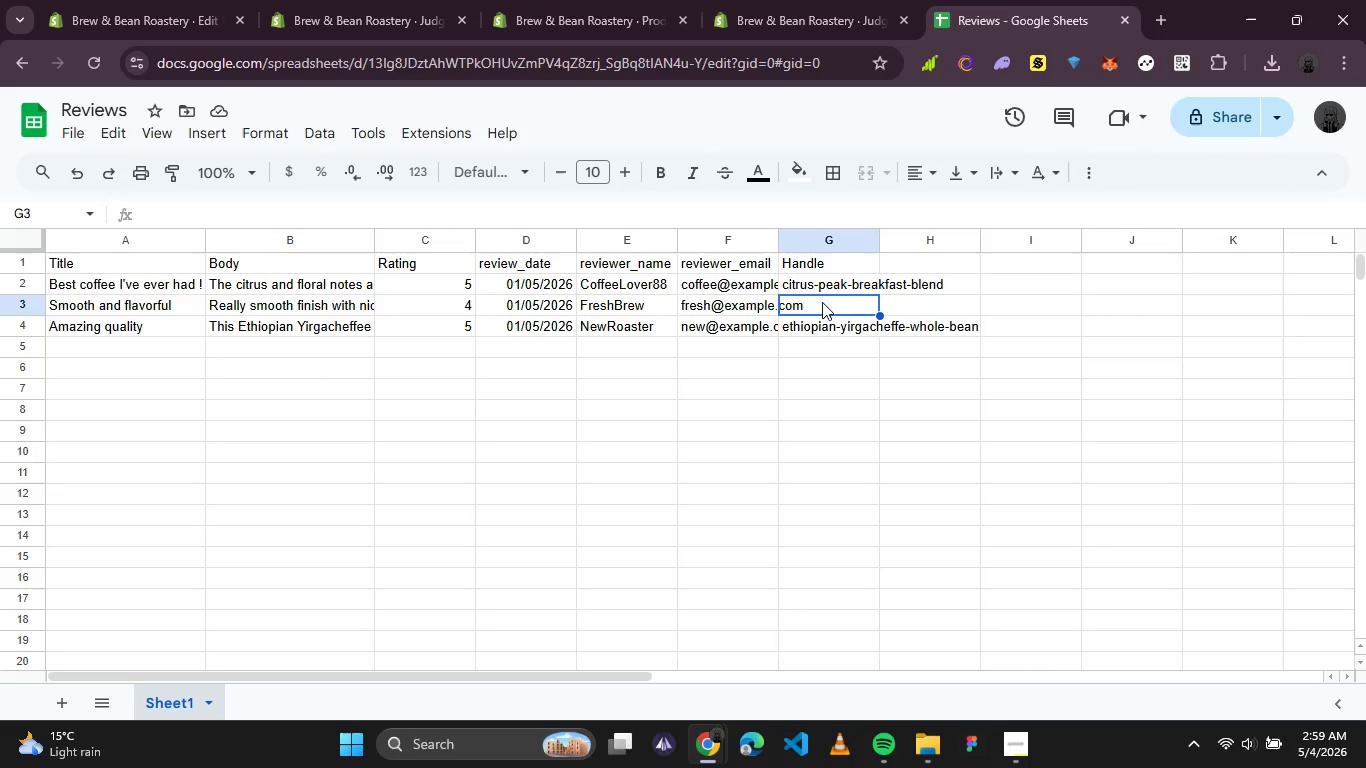 
key(Control+V)
 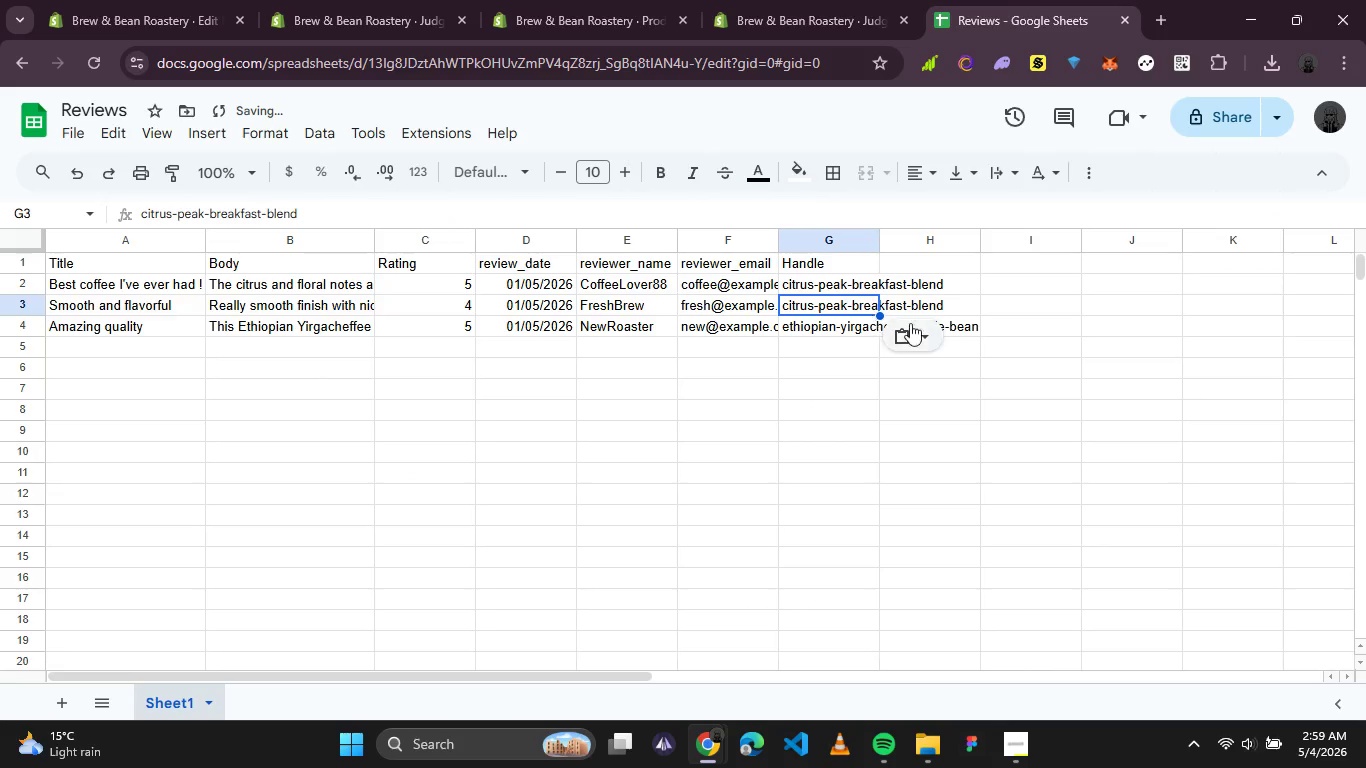 
left_click([944, 365])
 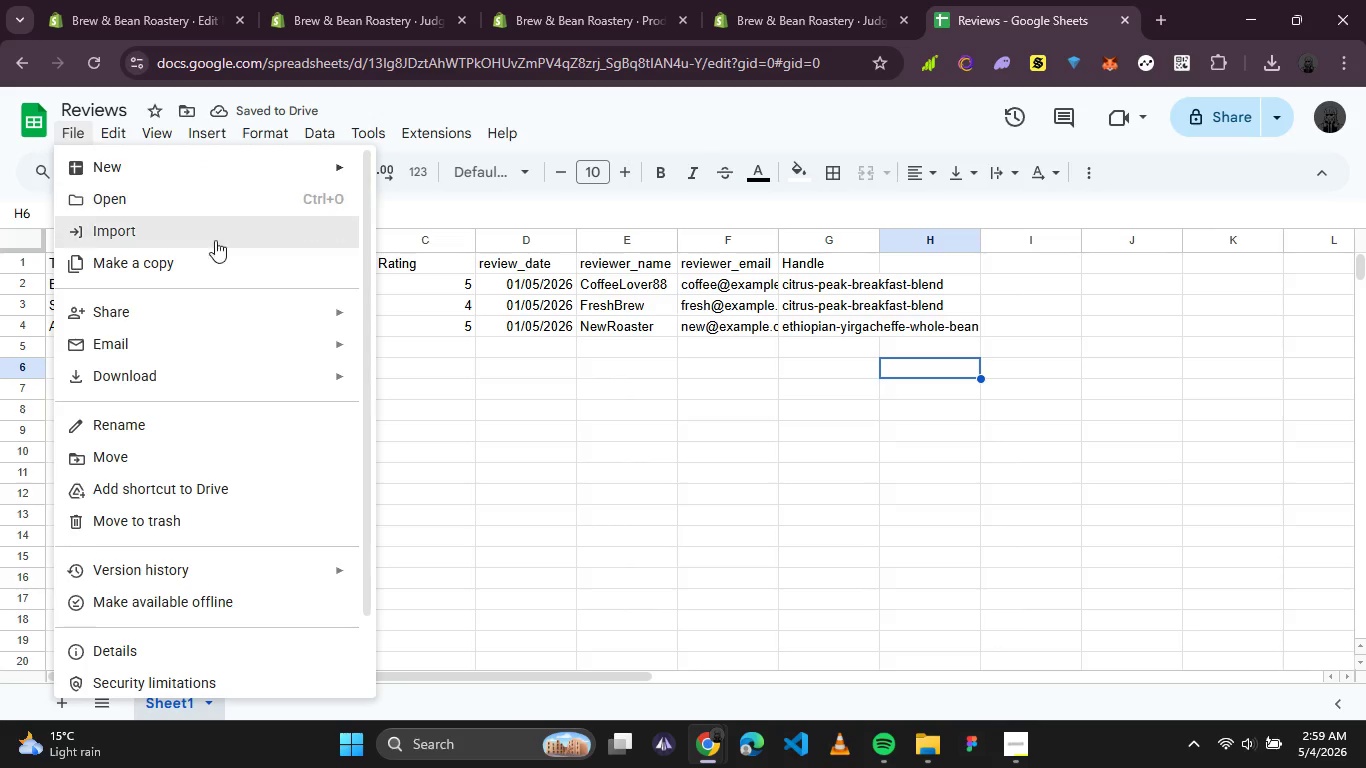 
left_click([307, 366])
 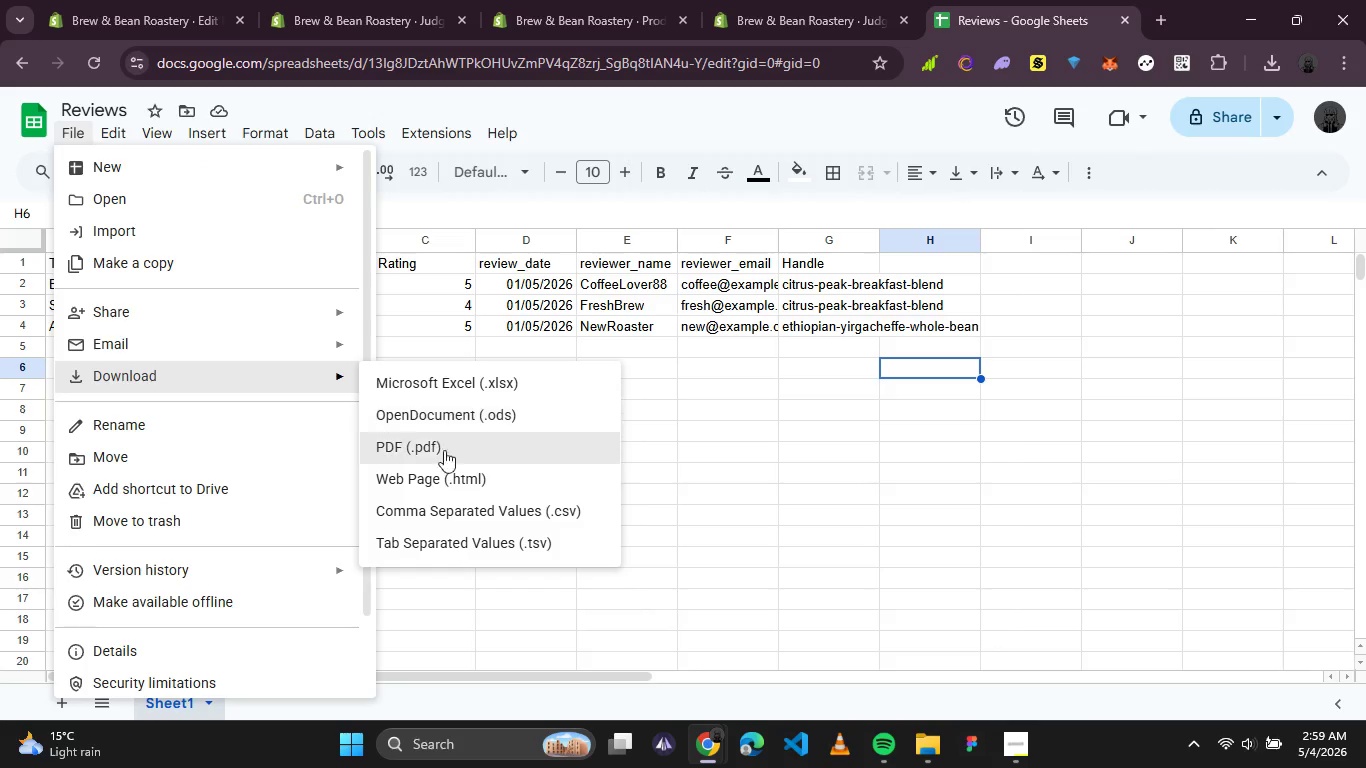 
left_click([469, 508])
 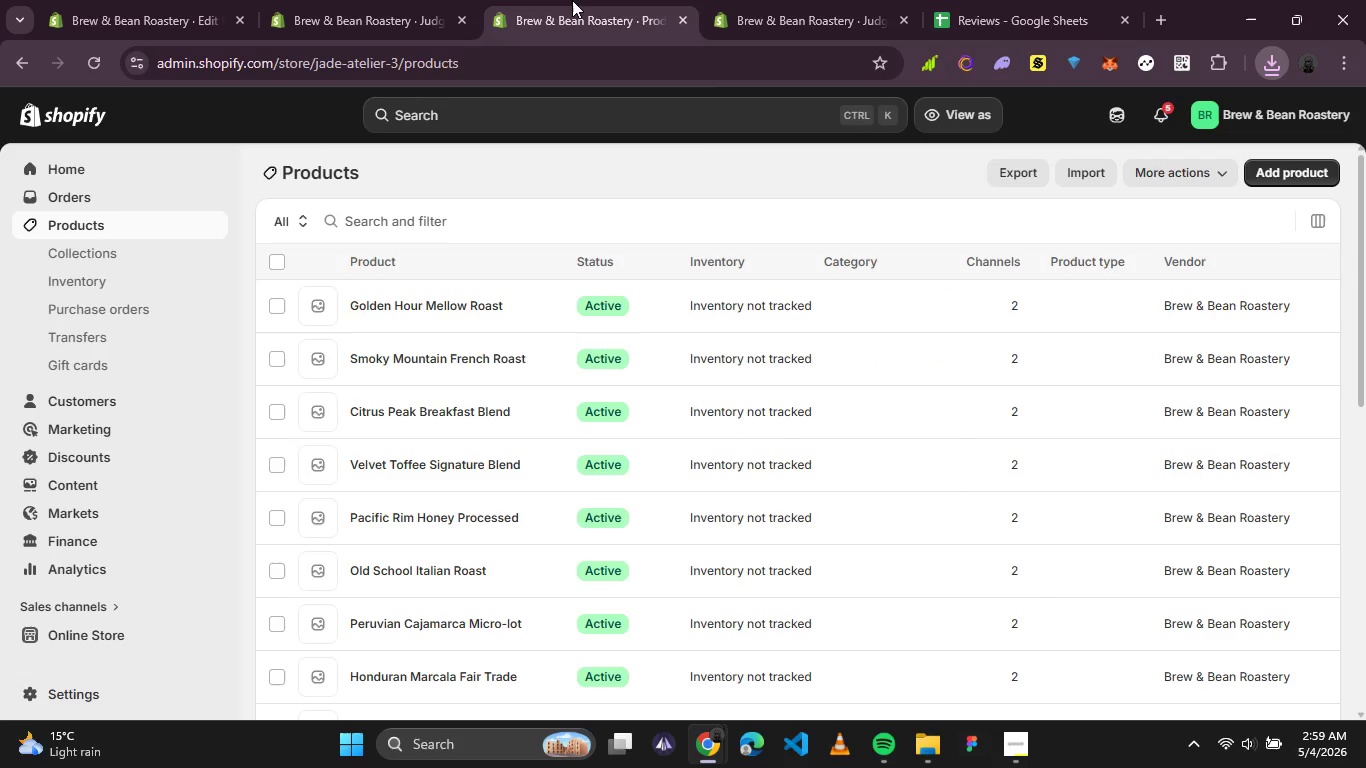 
left_click([779, 6])
 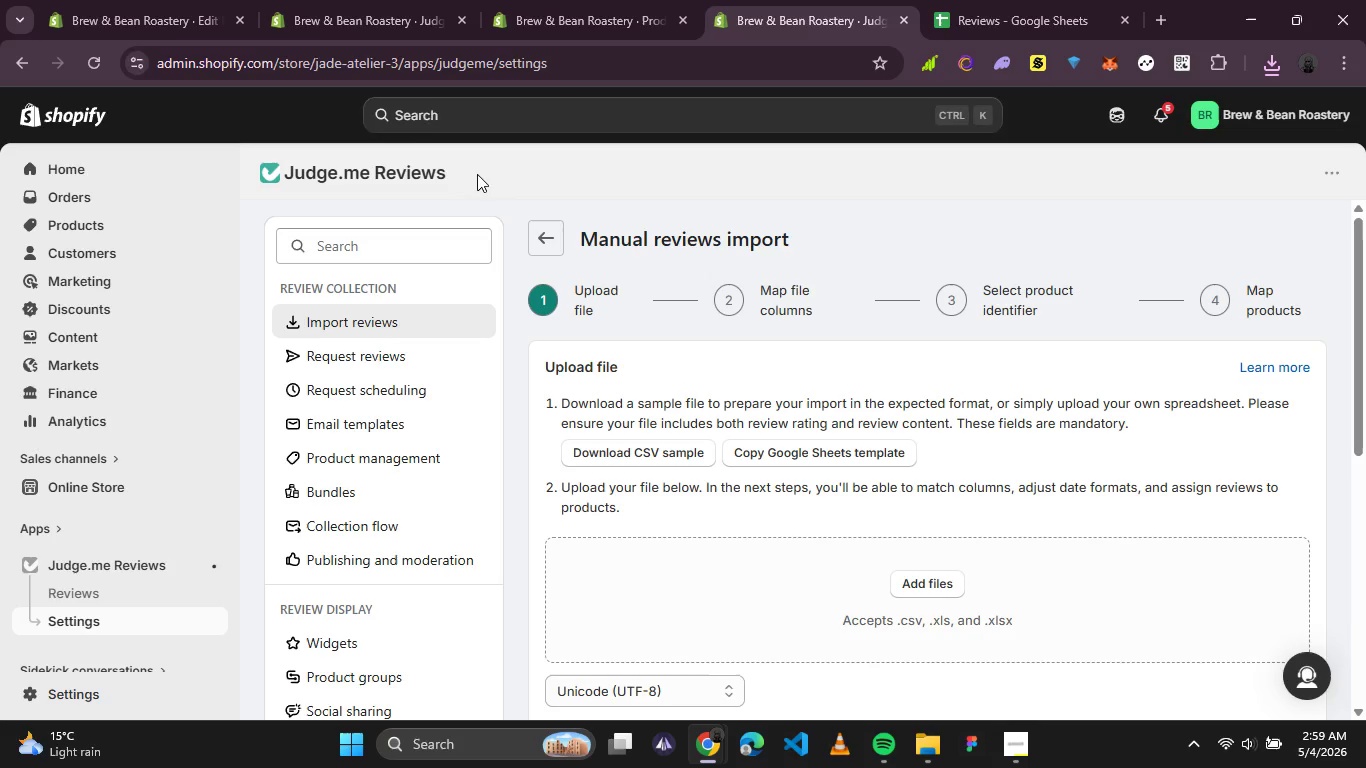 
left_click([349, 0])
 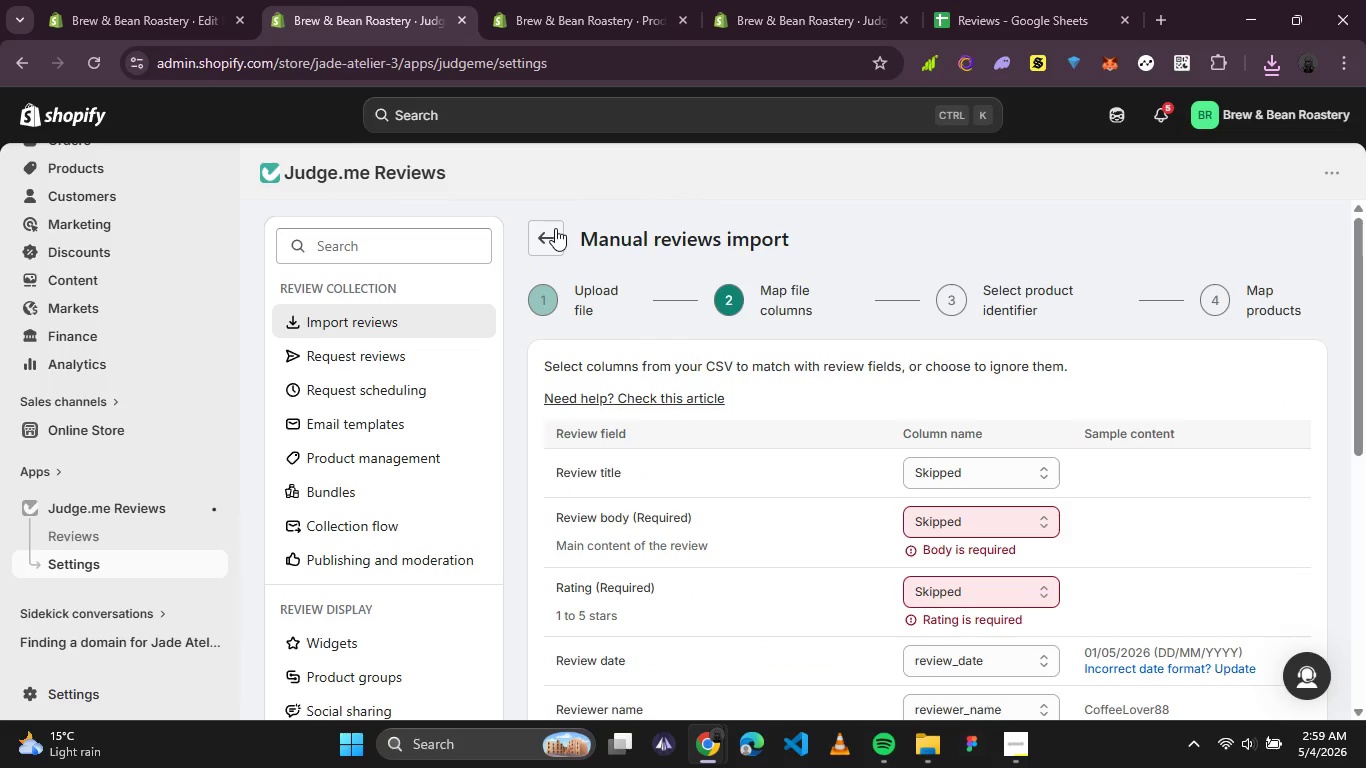 
left_click([555, 228])
 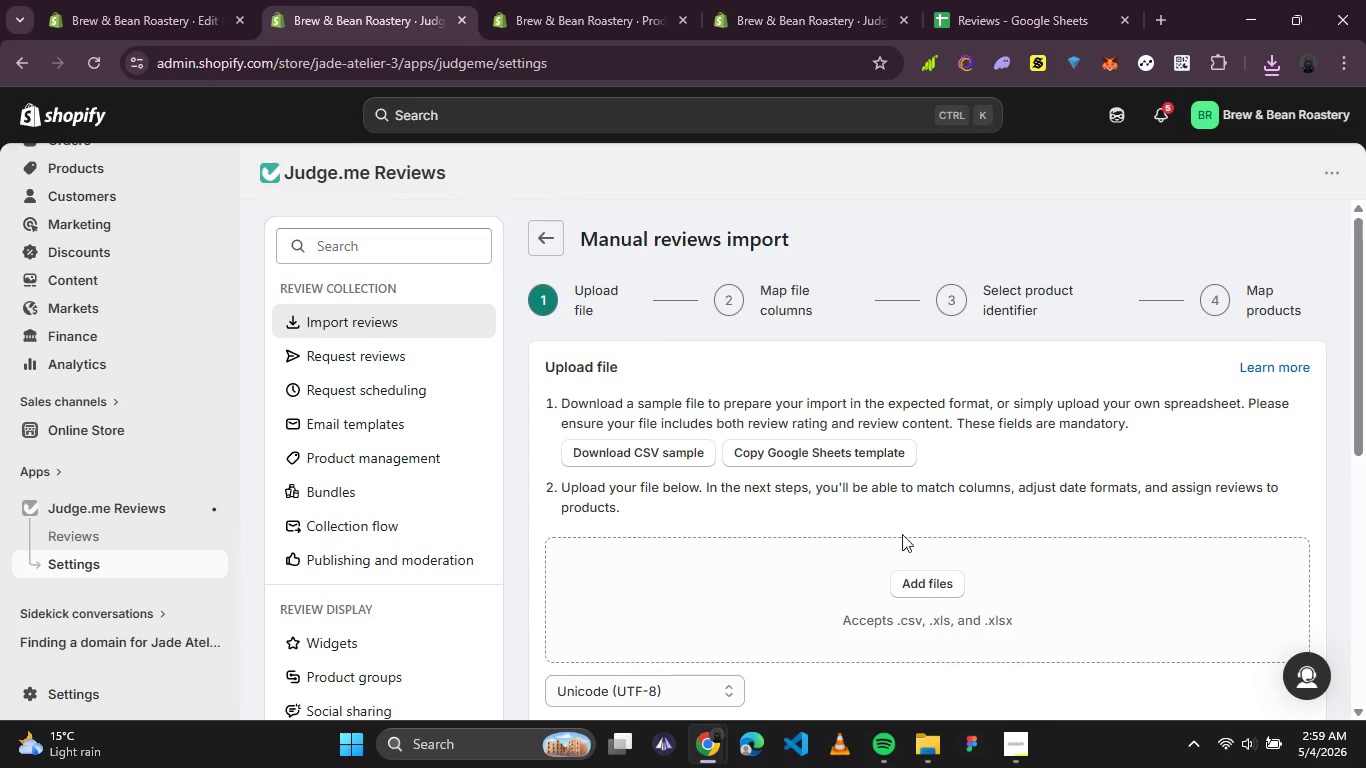 
left_click([914, 574])
 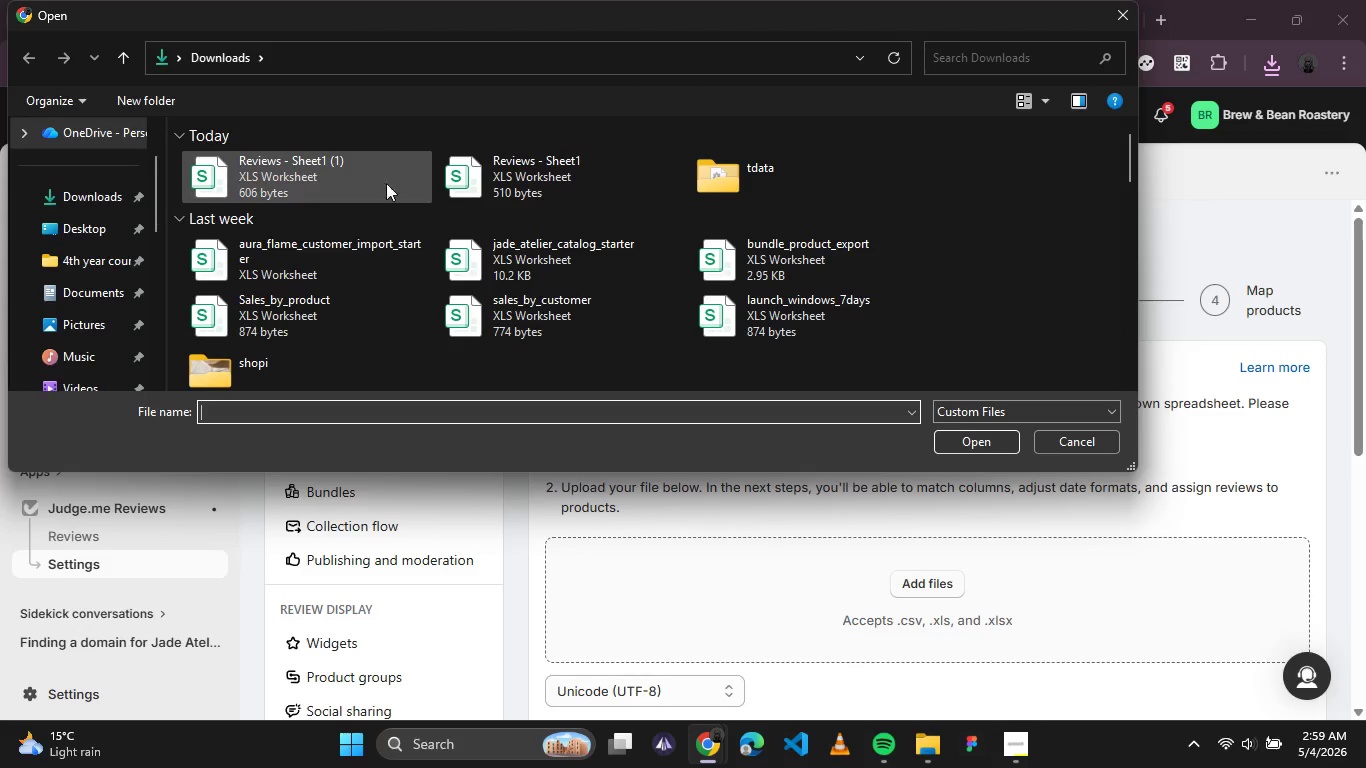 
double_click([241, 165])
 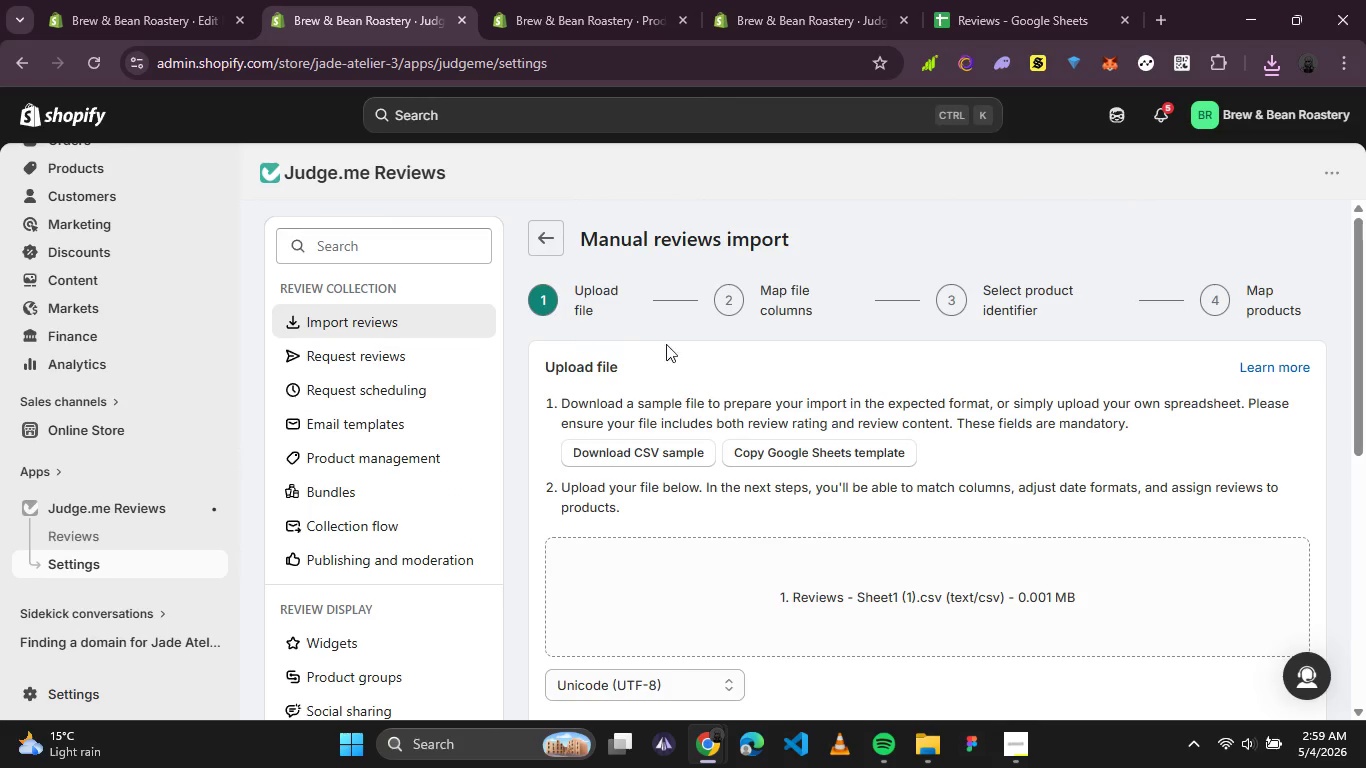 
scroll: coordinate [678, 344], scroll_direction: down, amount: 1.0
 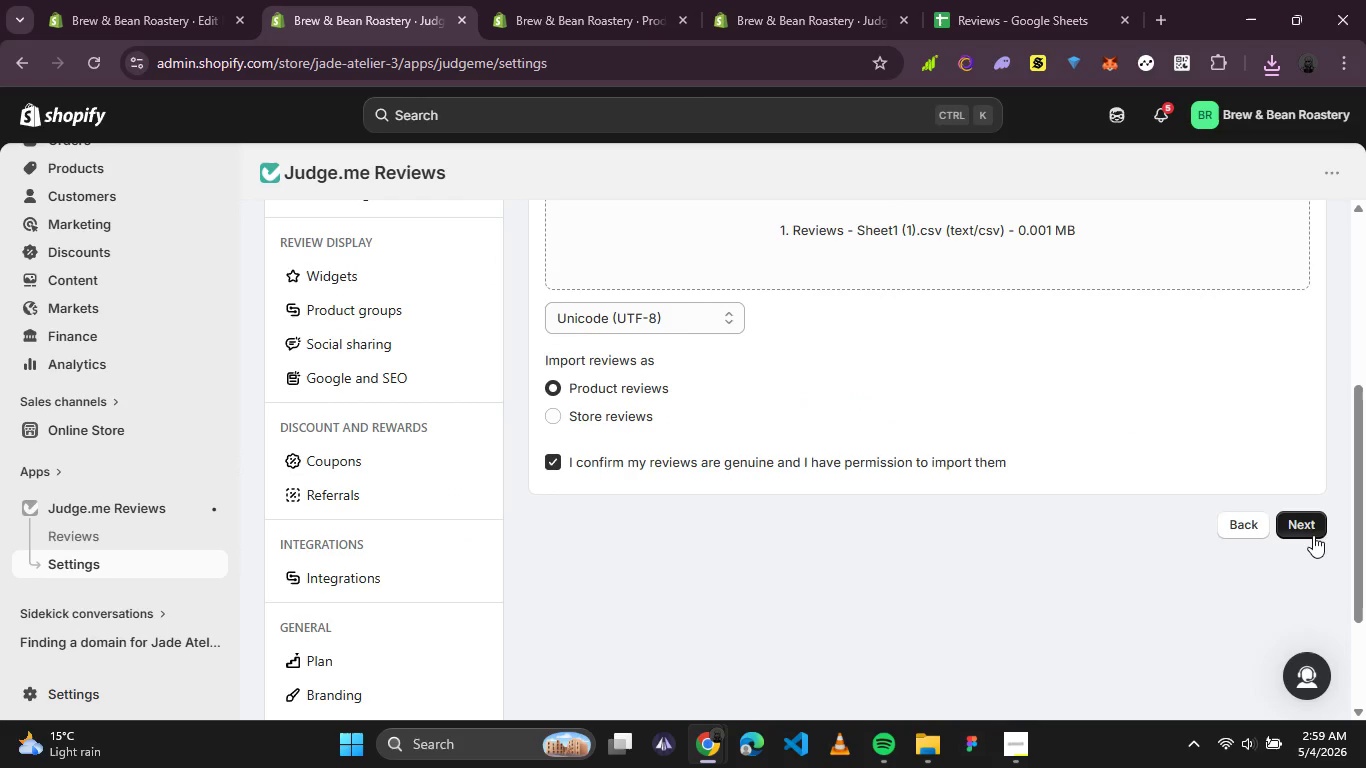 
left_click([1306, 532])
 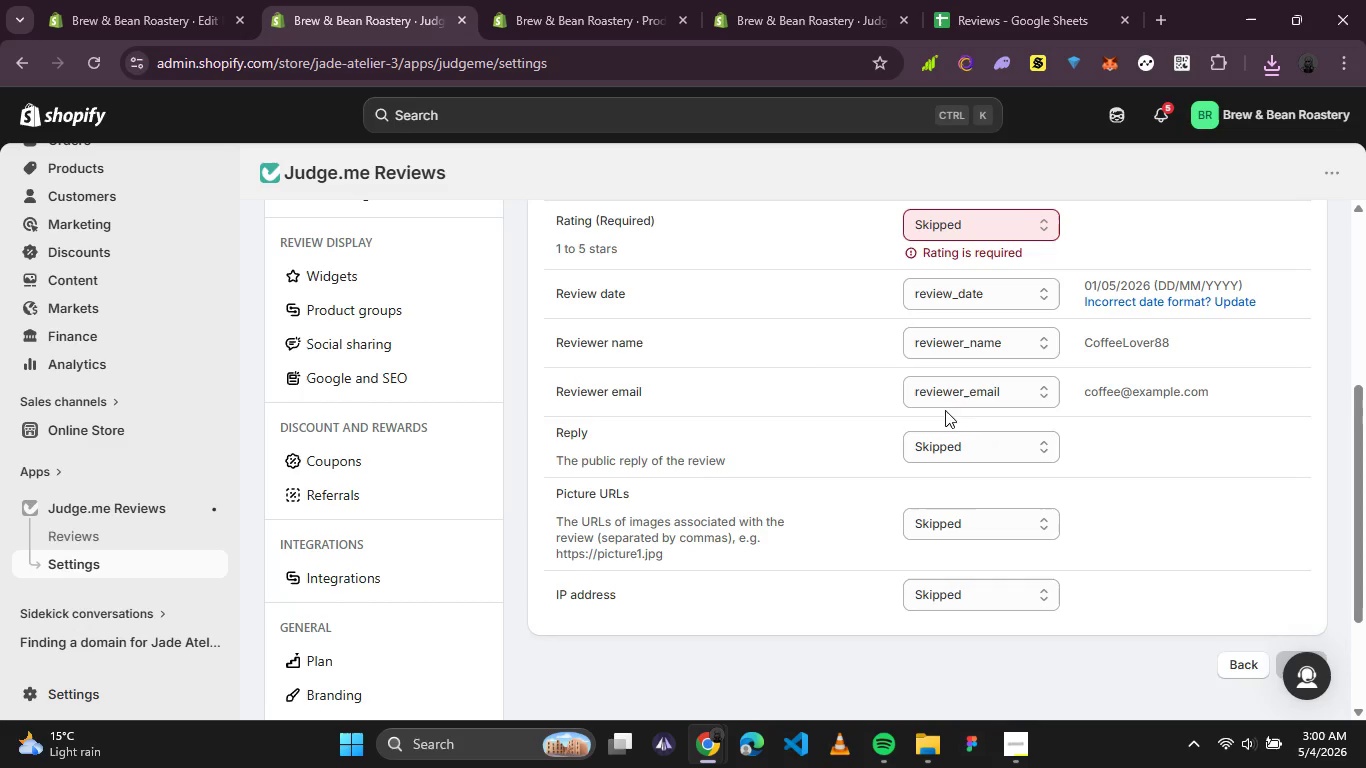 
scroll: coordinate [801, 355], scroll_direction: up, amount: 1.0
 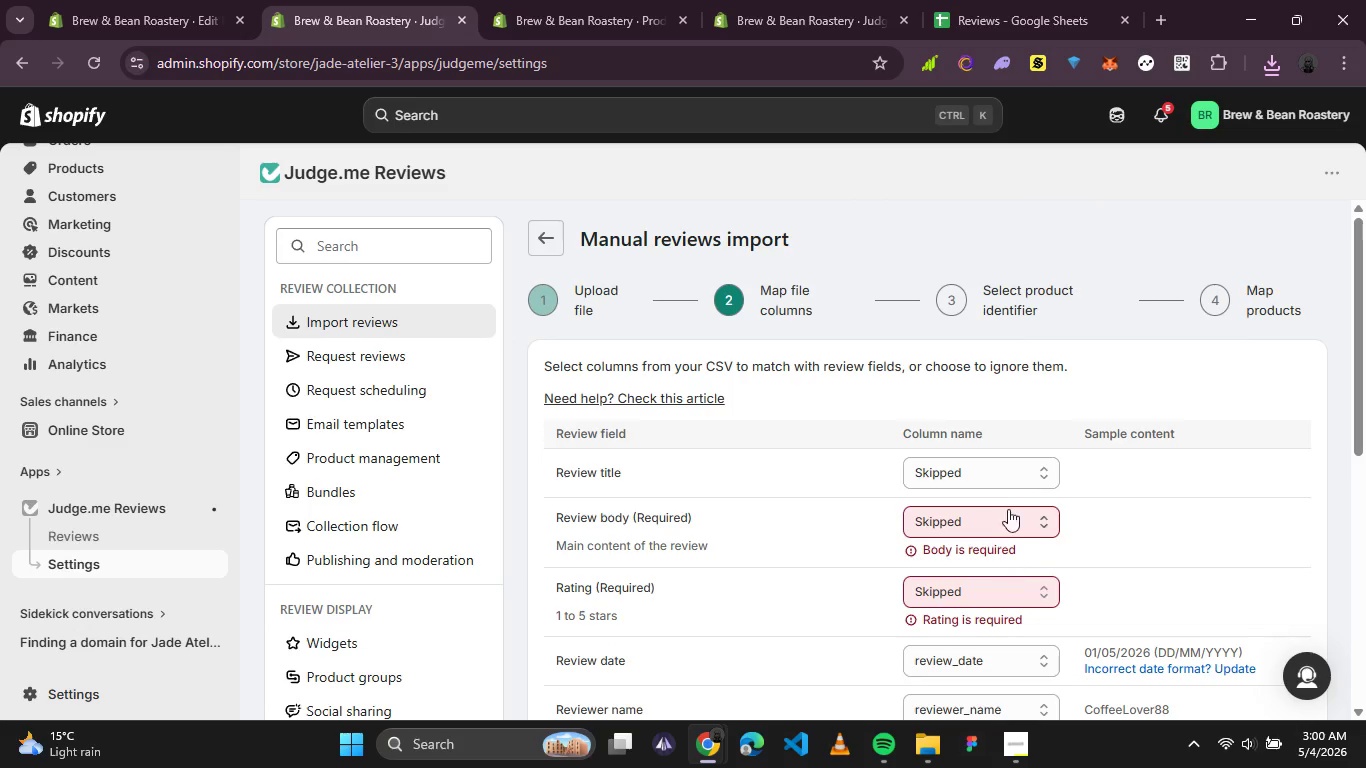 
left_click([1014, 467])
 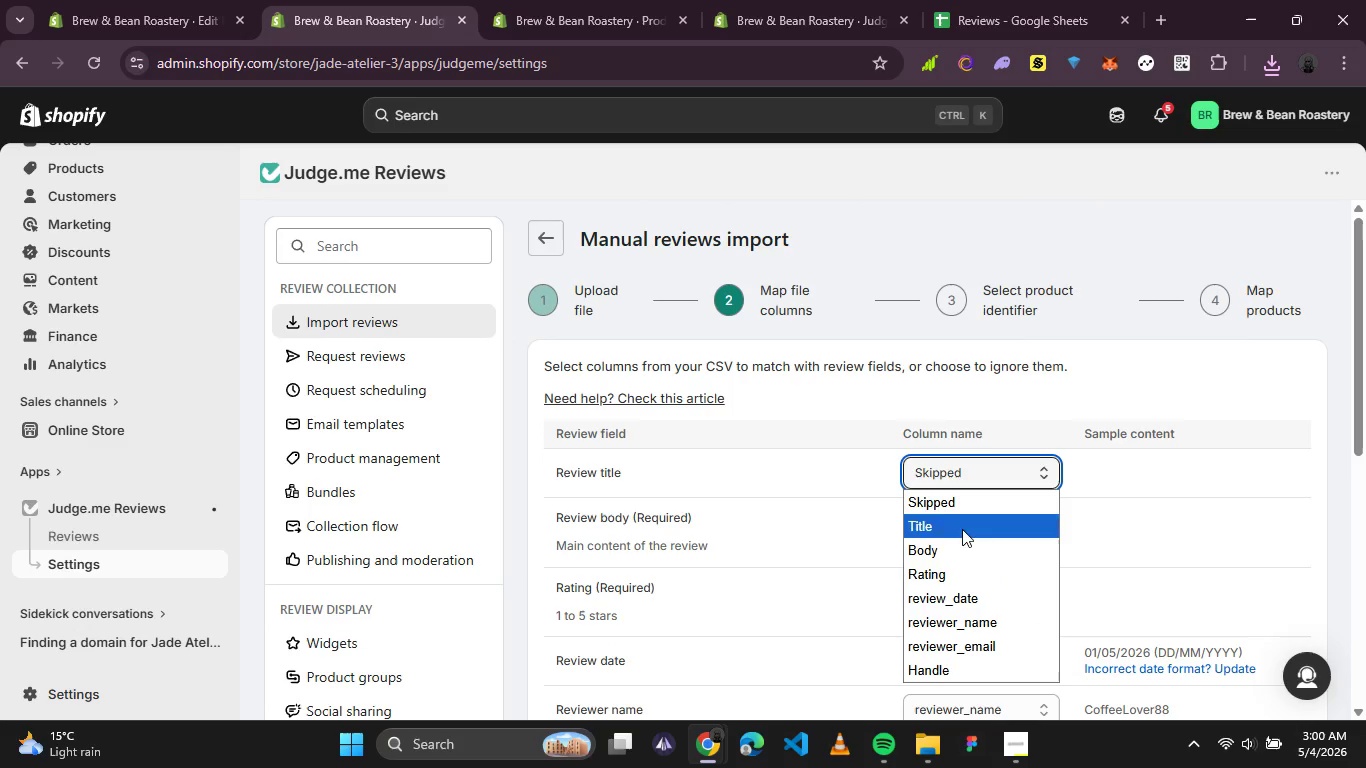 
left_click([950, 529])
 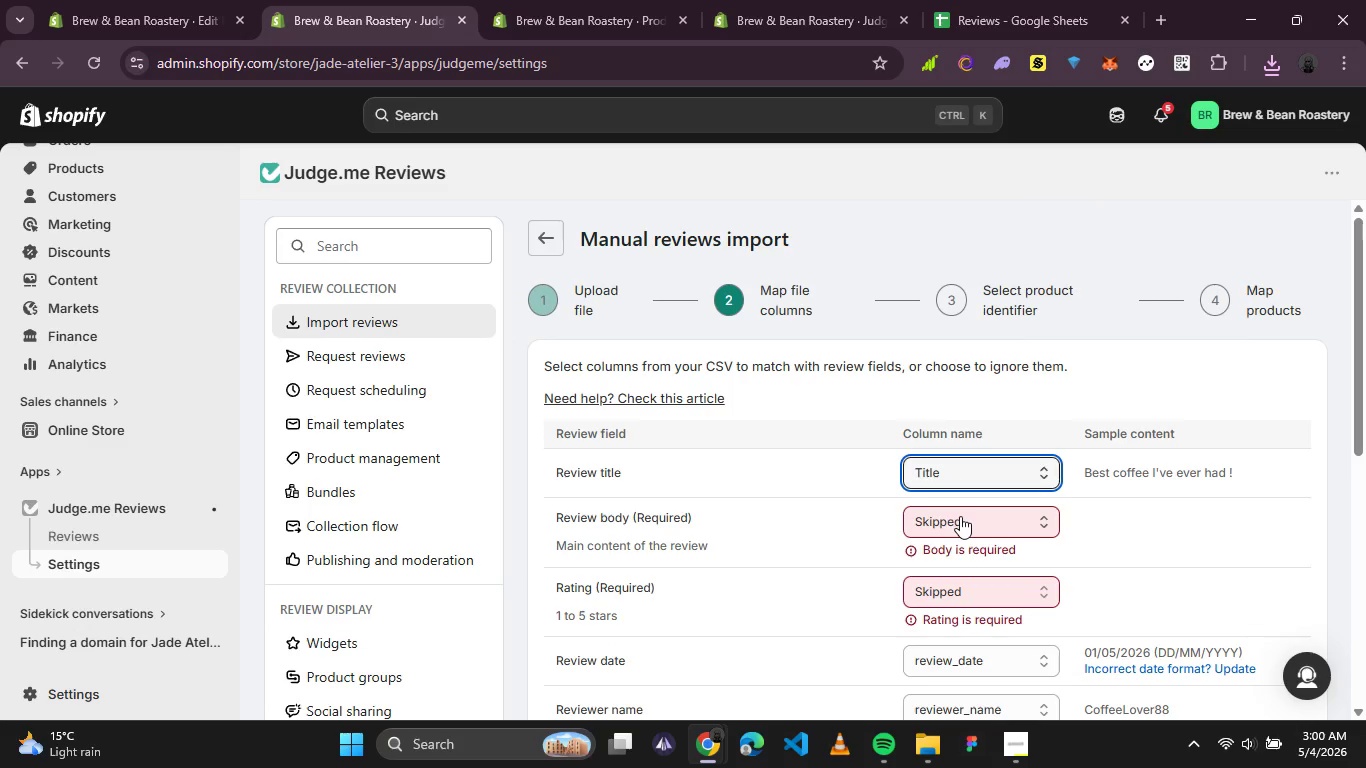 
left_click([960, 516])
 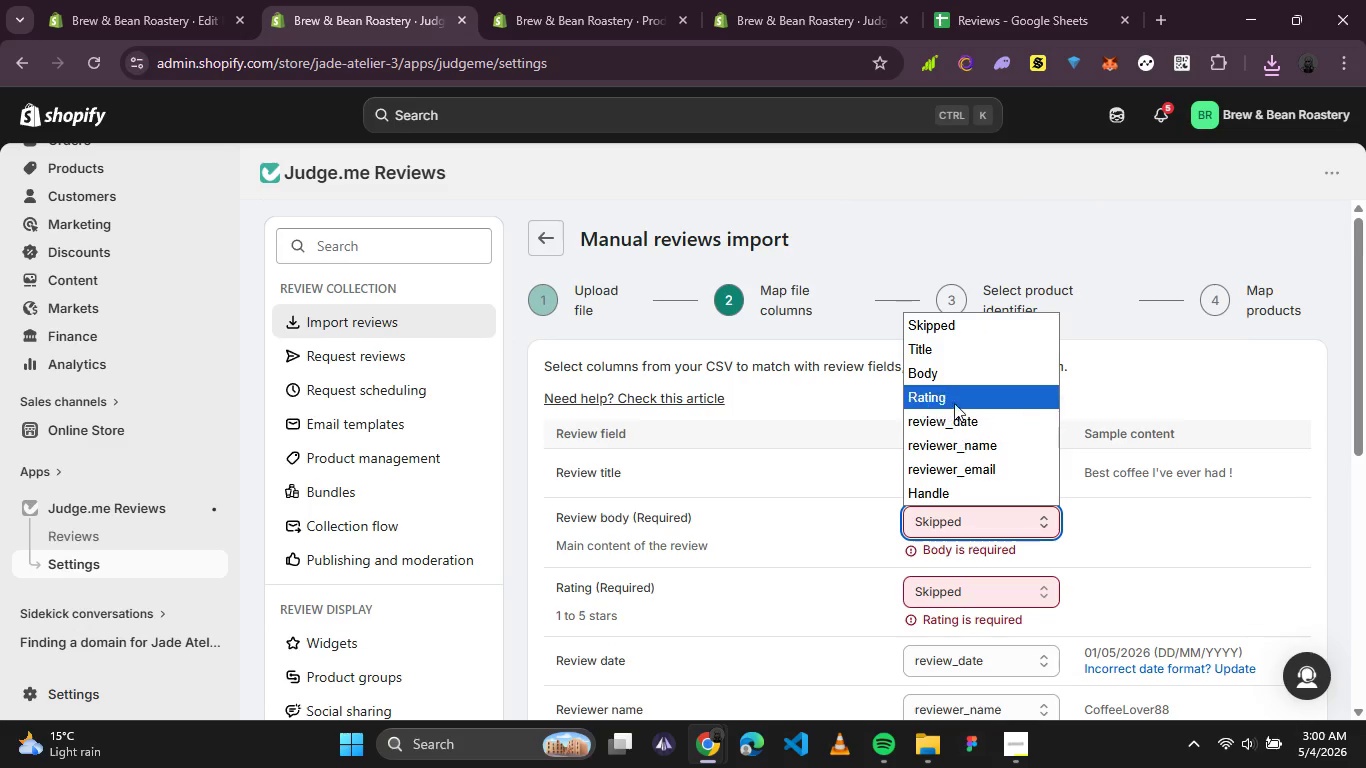 
left_click([949, 377])
 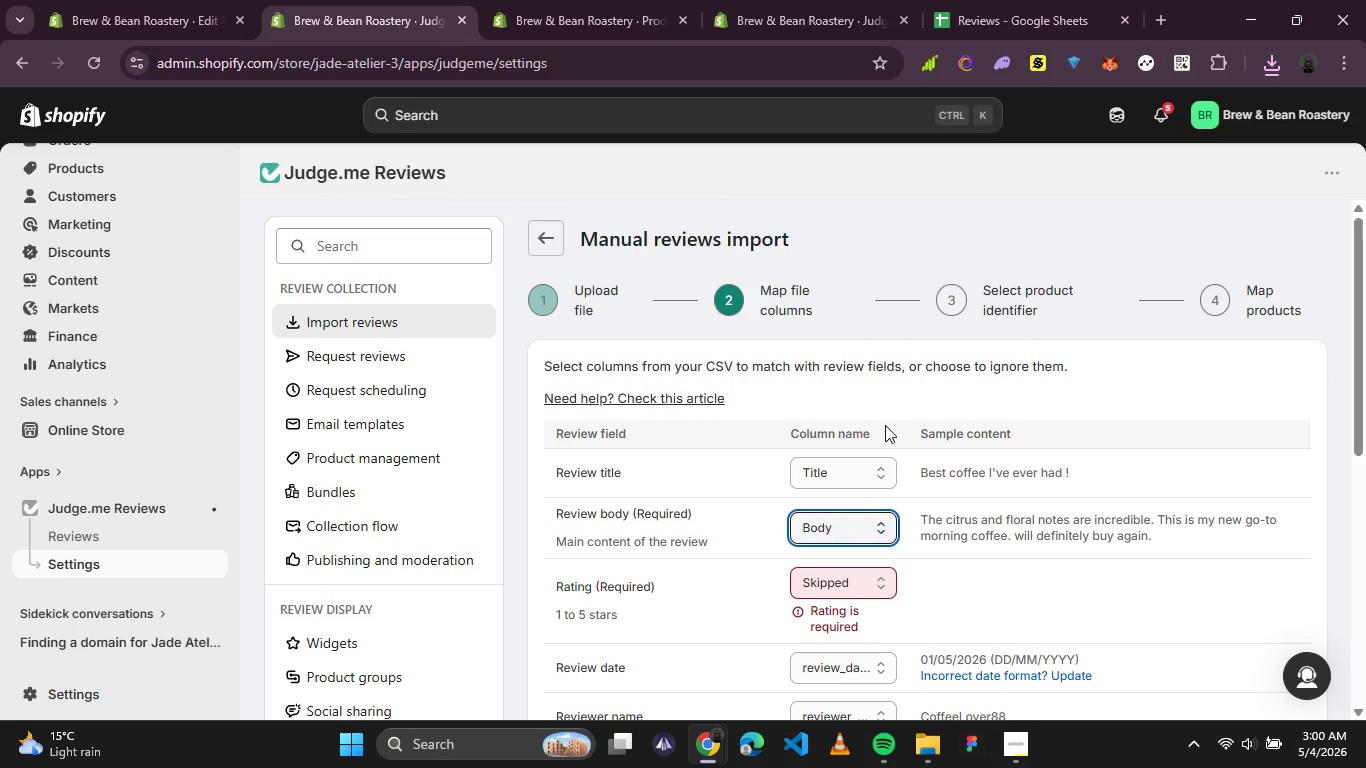 
left_click([863, 582])
 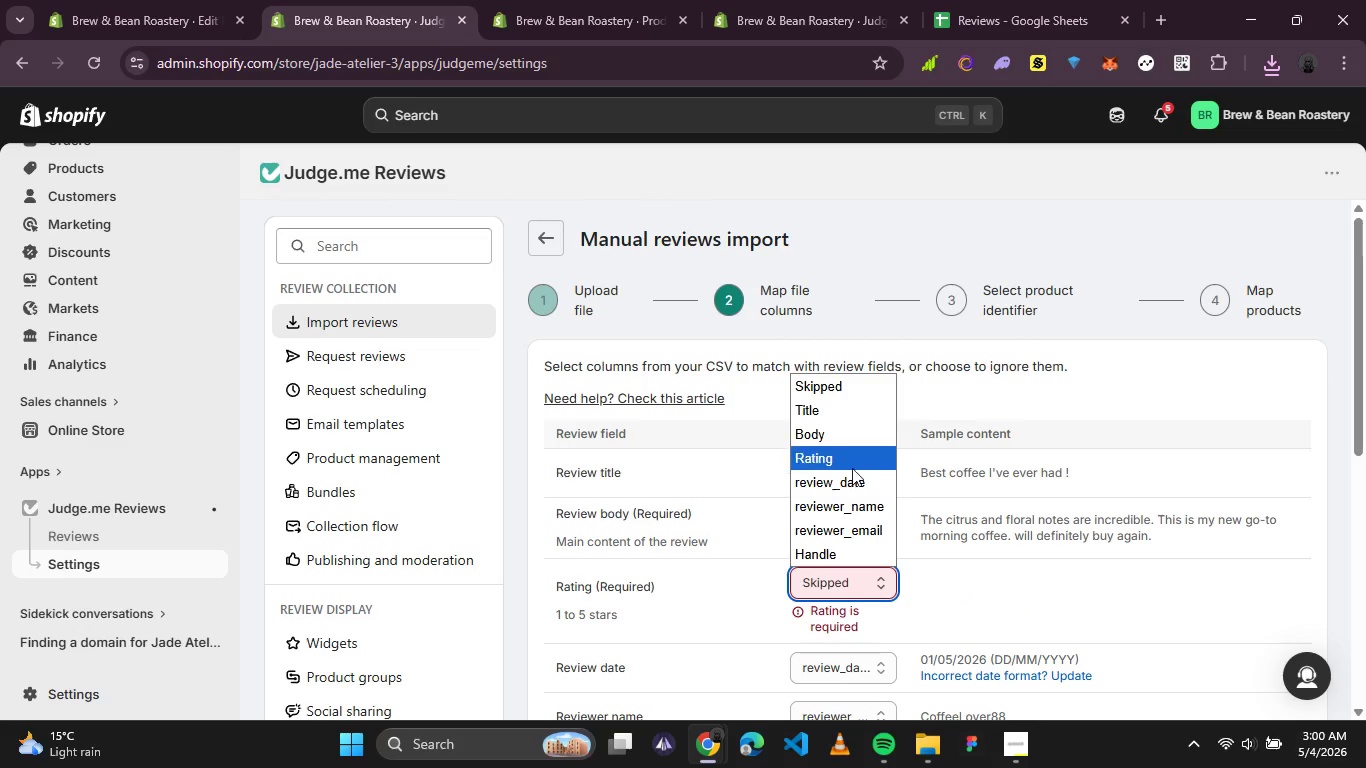 
left_click([852, 465])
 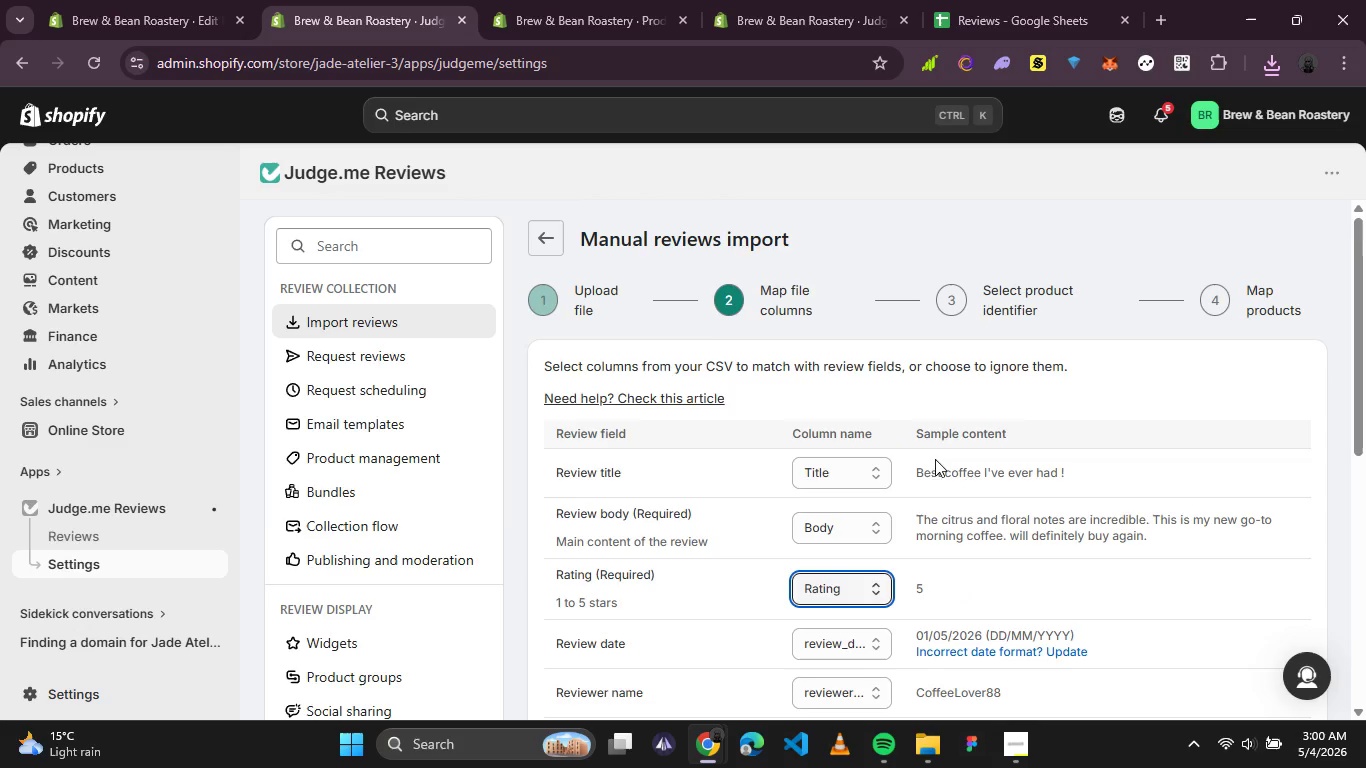 
scroll: coordinate [962, 459], scroll_direction: down, amount: 1.0
 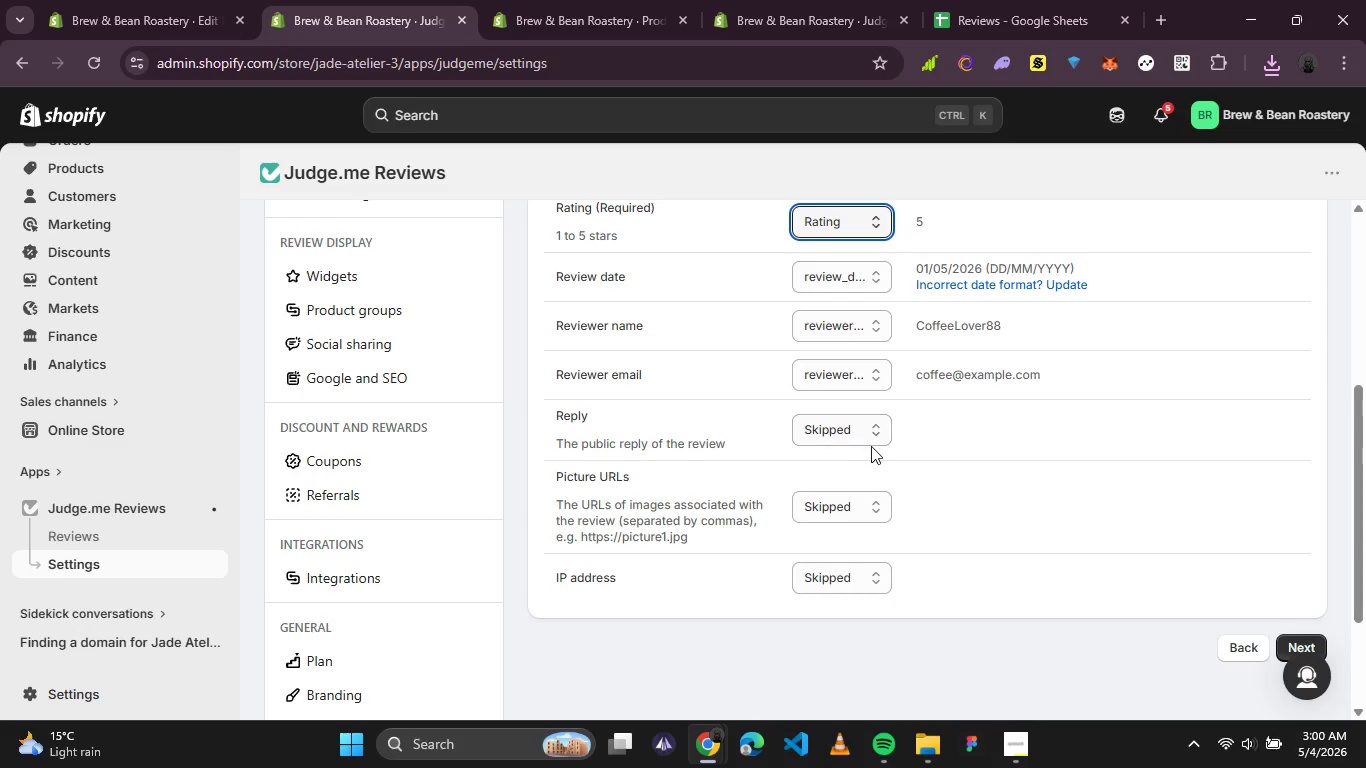 
wait(10.77)
 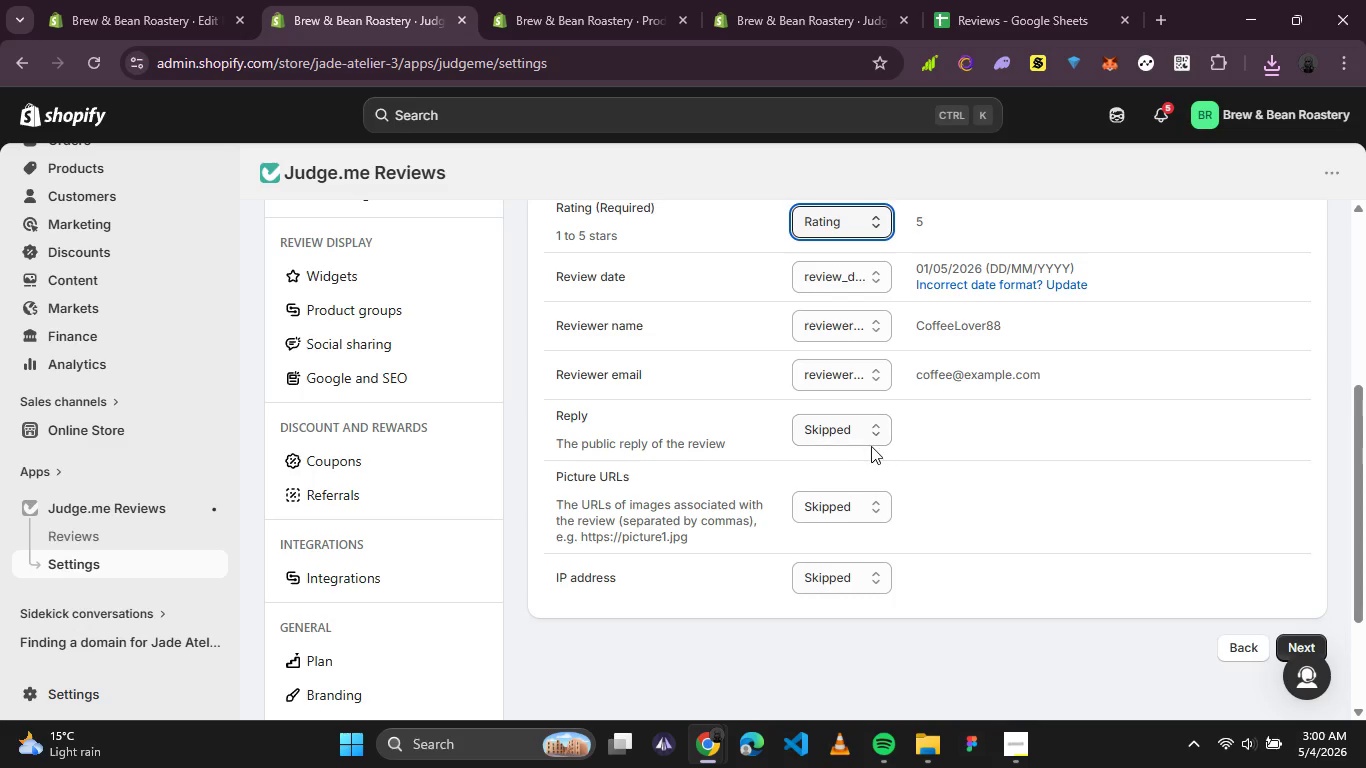 
left_click([1292, 638])
 